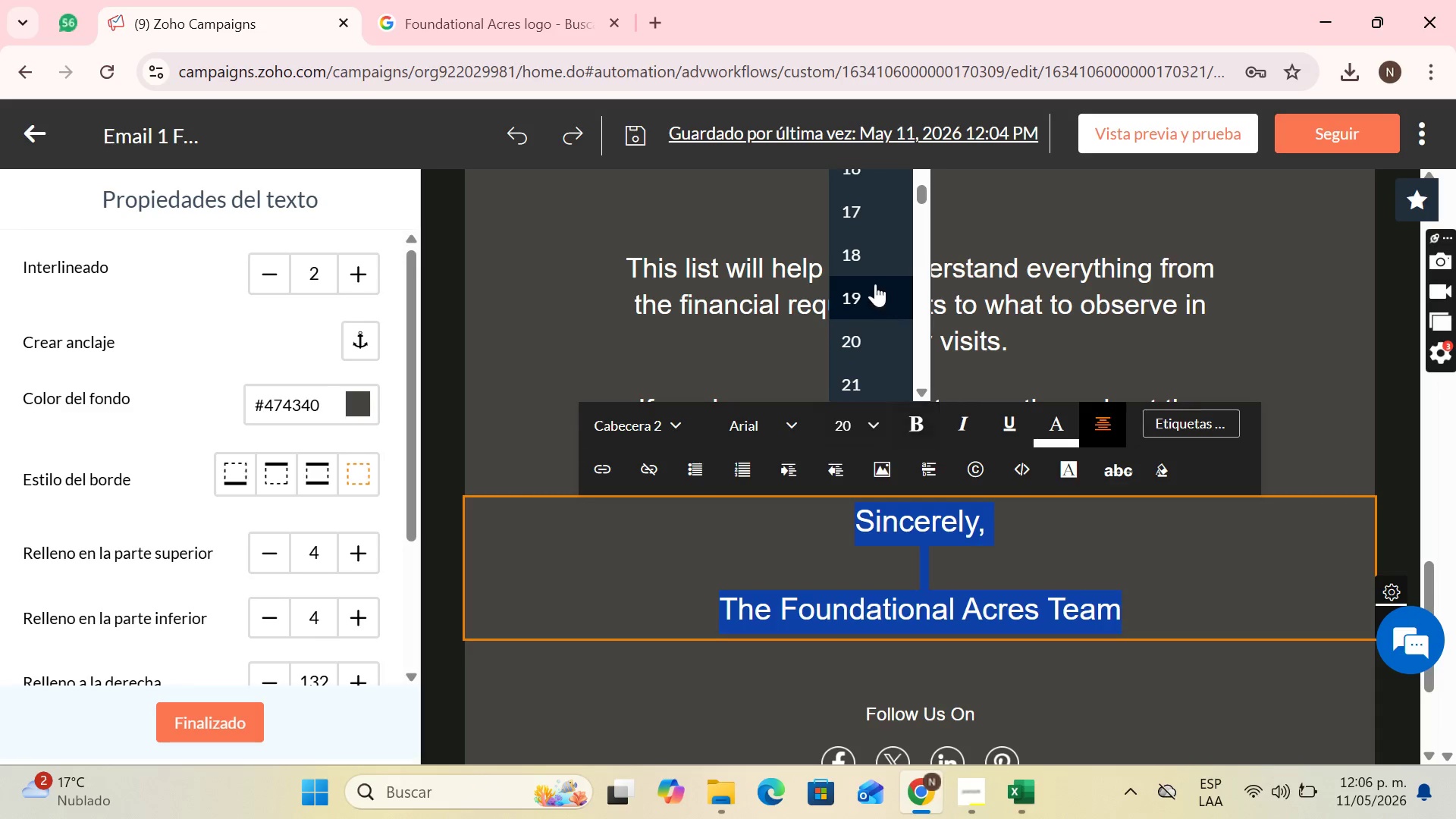 
left_click([858, 263])
 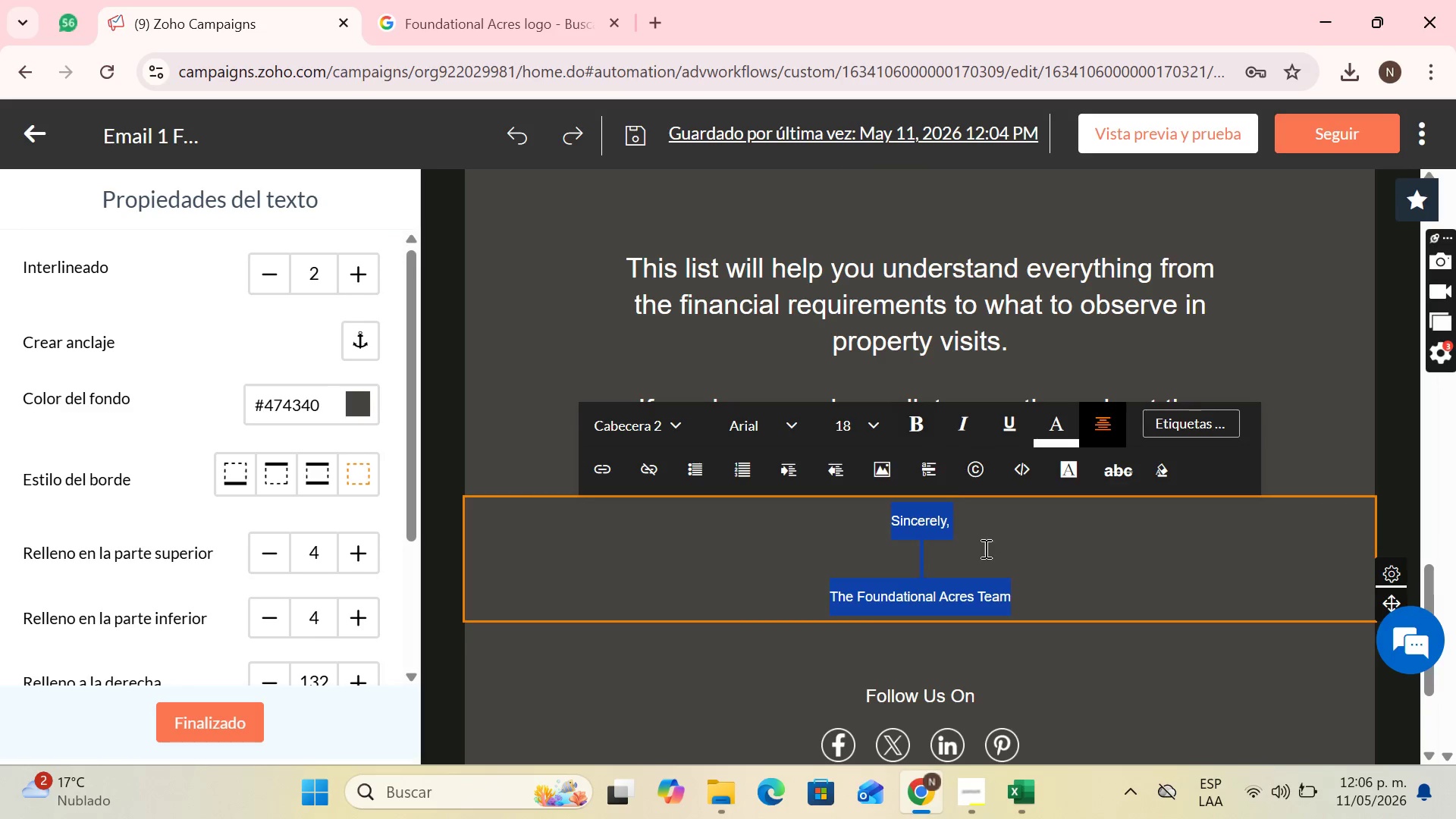 
left_click([987, 551])
 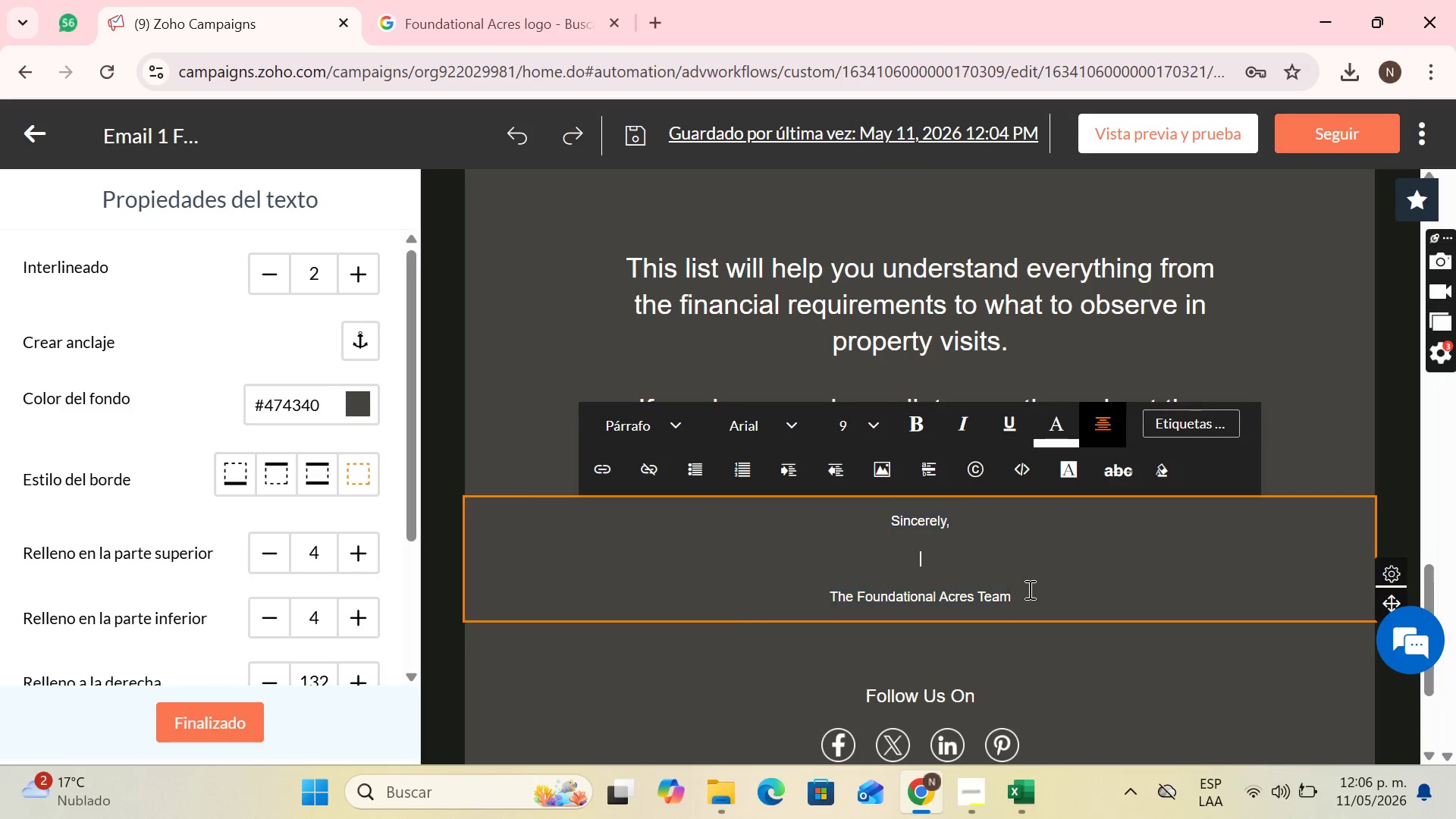 
left_click_drag(start_coordinate=[1028, 589], to_coordinate=[920, 594])
 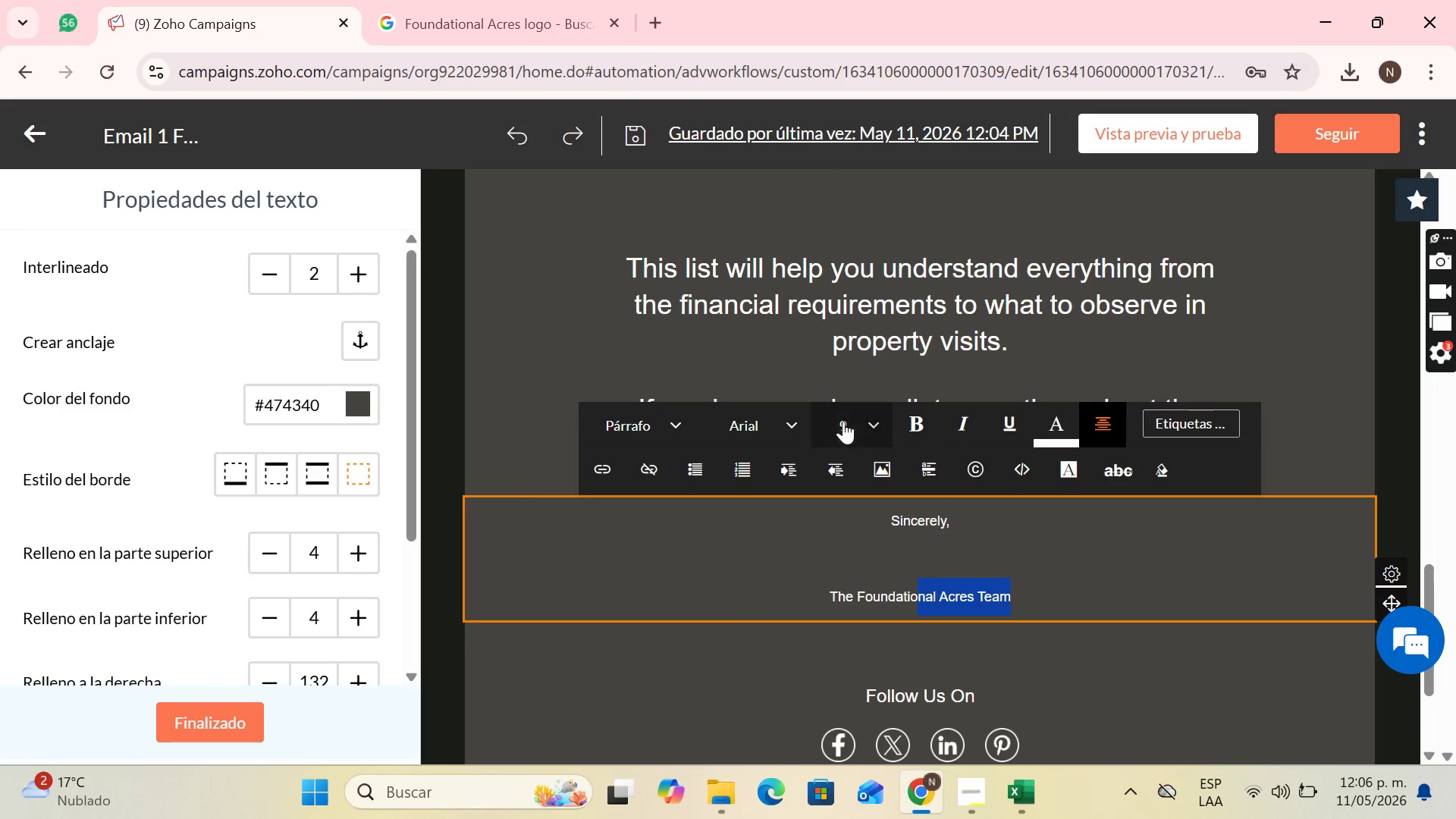 
left_click([843, 420])
 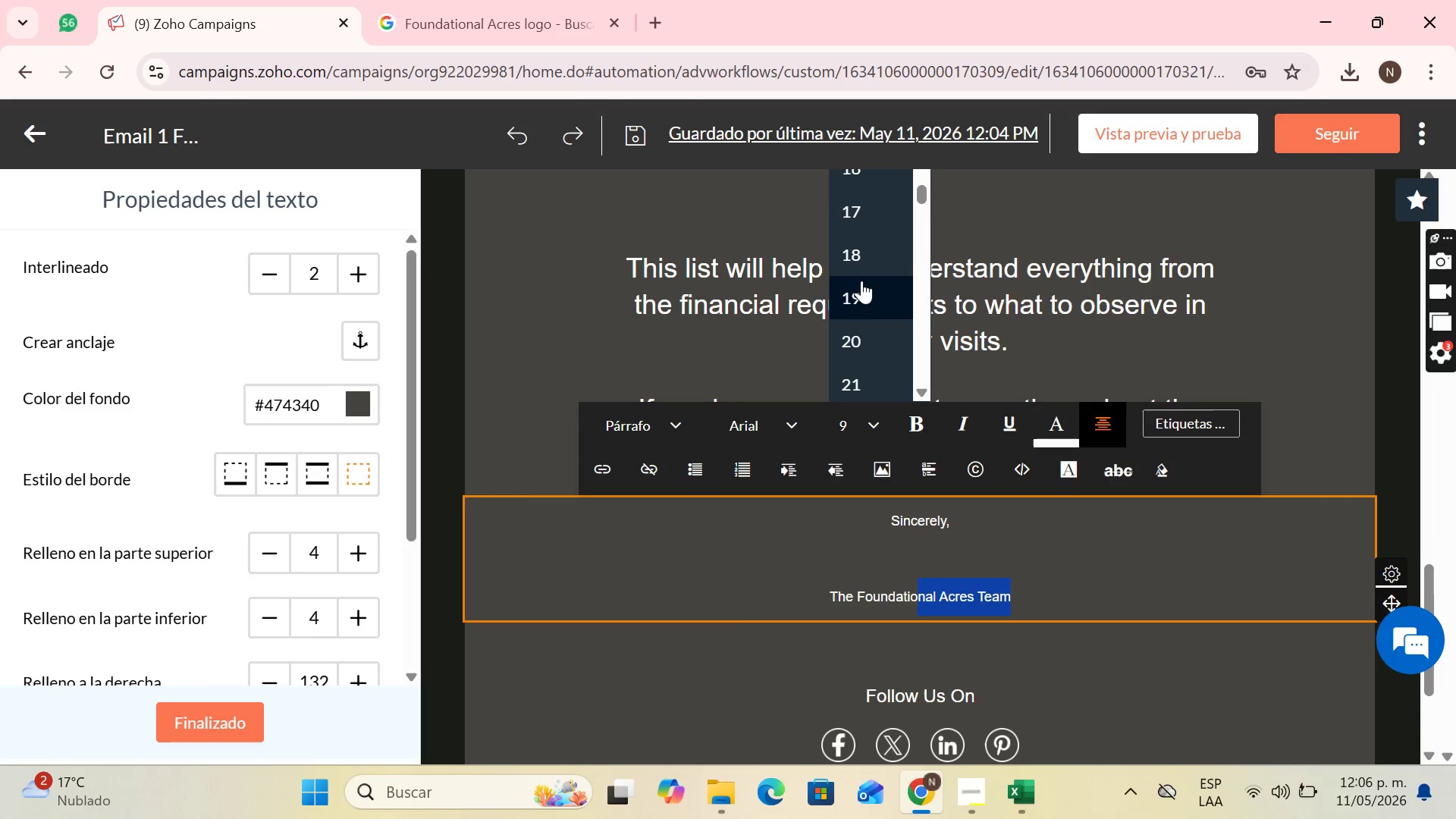 
left_click([861, 251])
 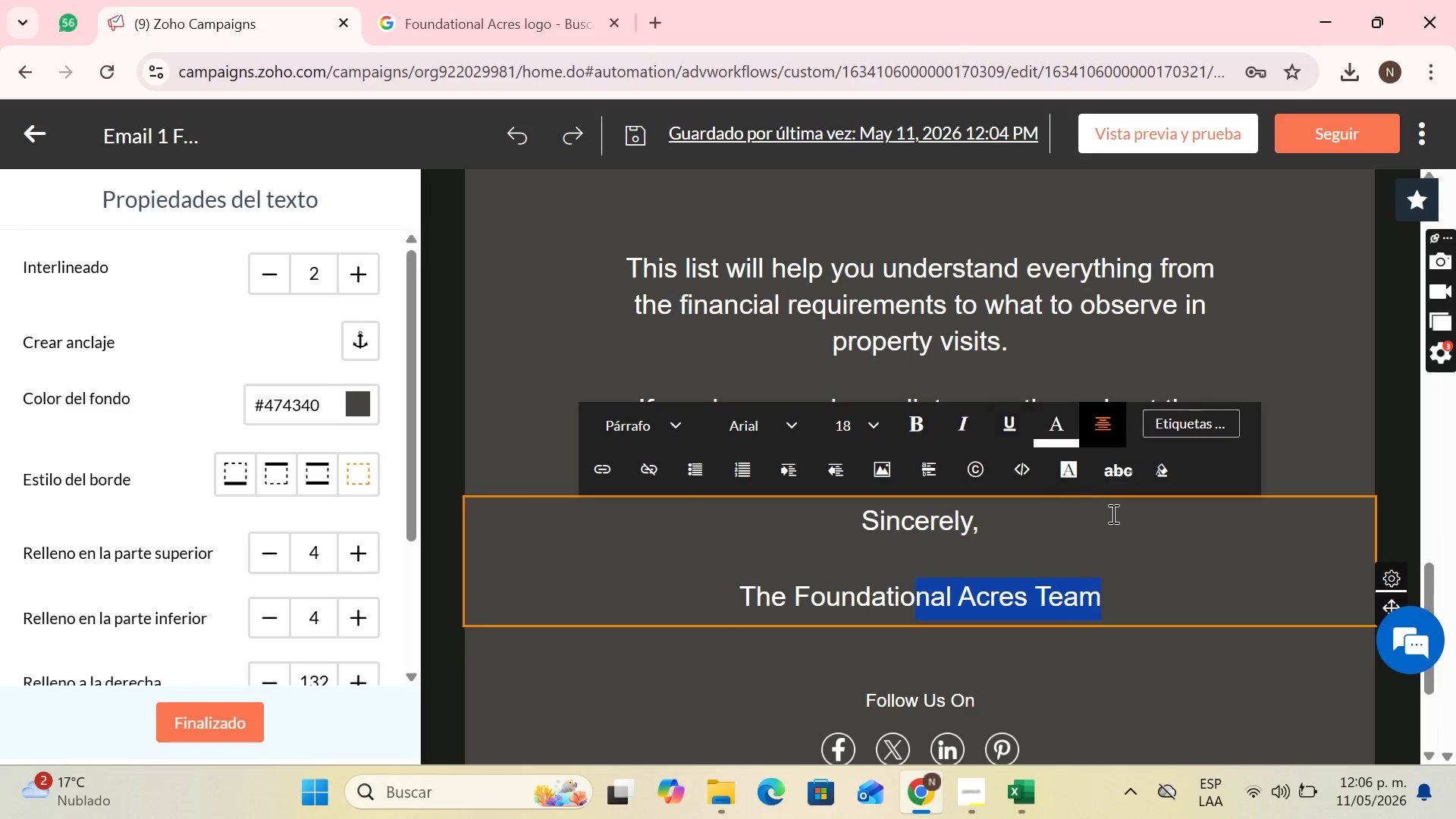 
left_click([1119, 538])
 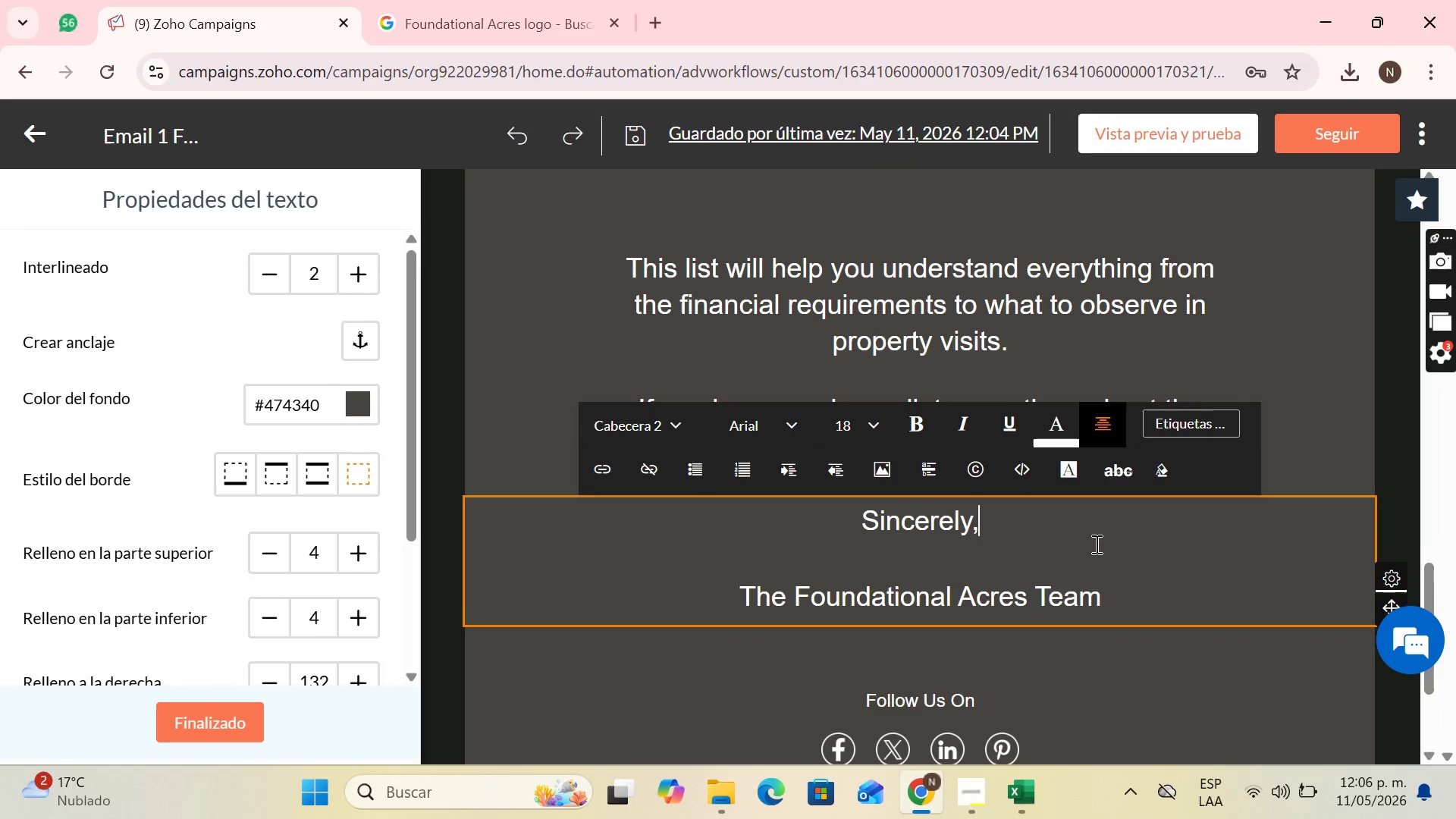 
left_click([933, 457])
 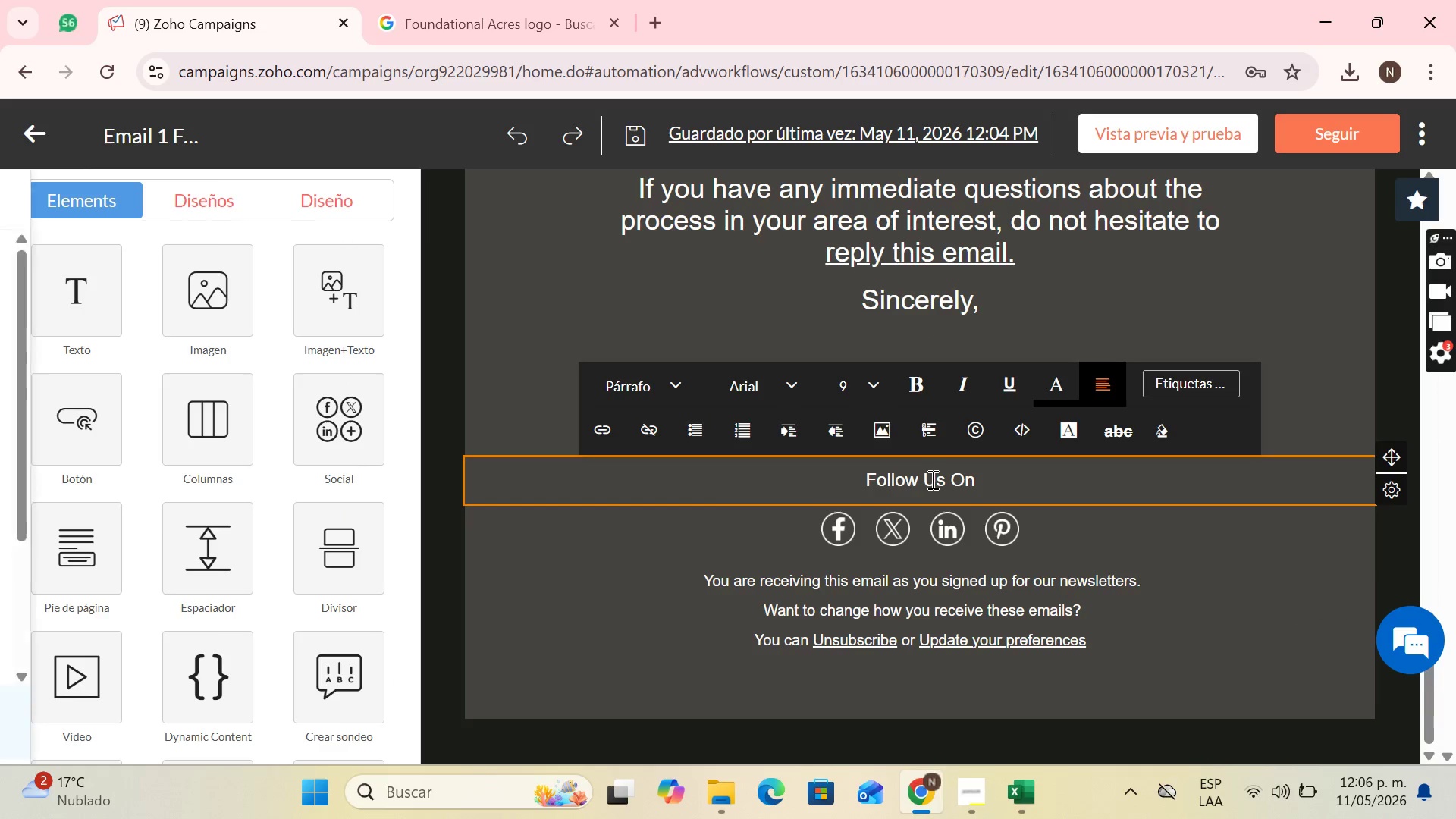 
scroll: coordinate [1084, 548], scroll_direction: down, amount: 2.0
 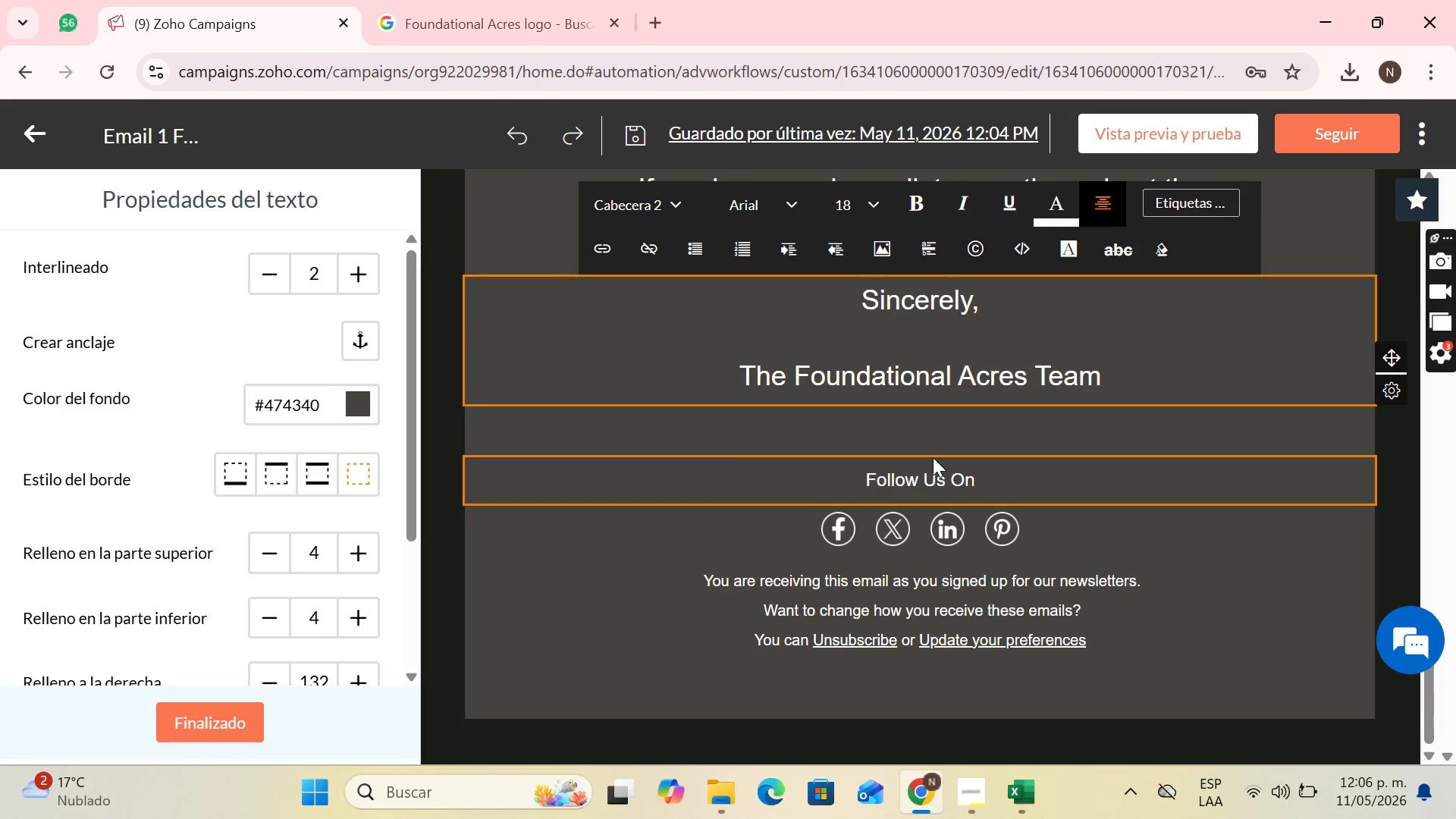 
left_click([931, 479])
 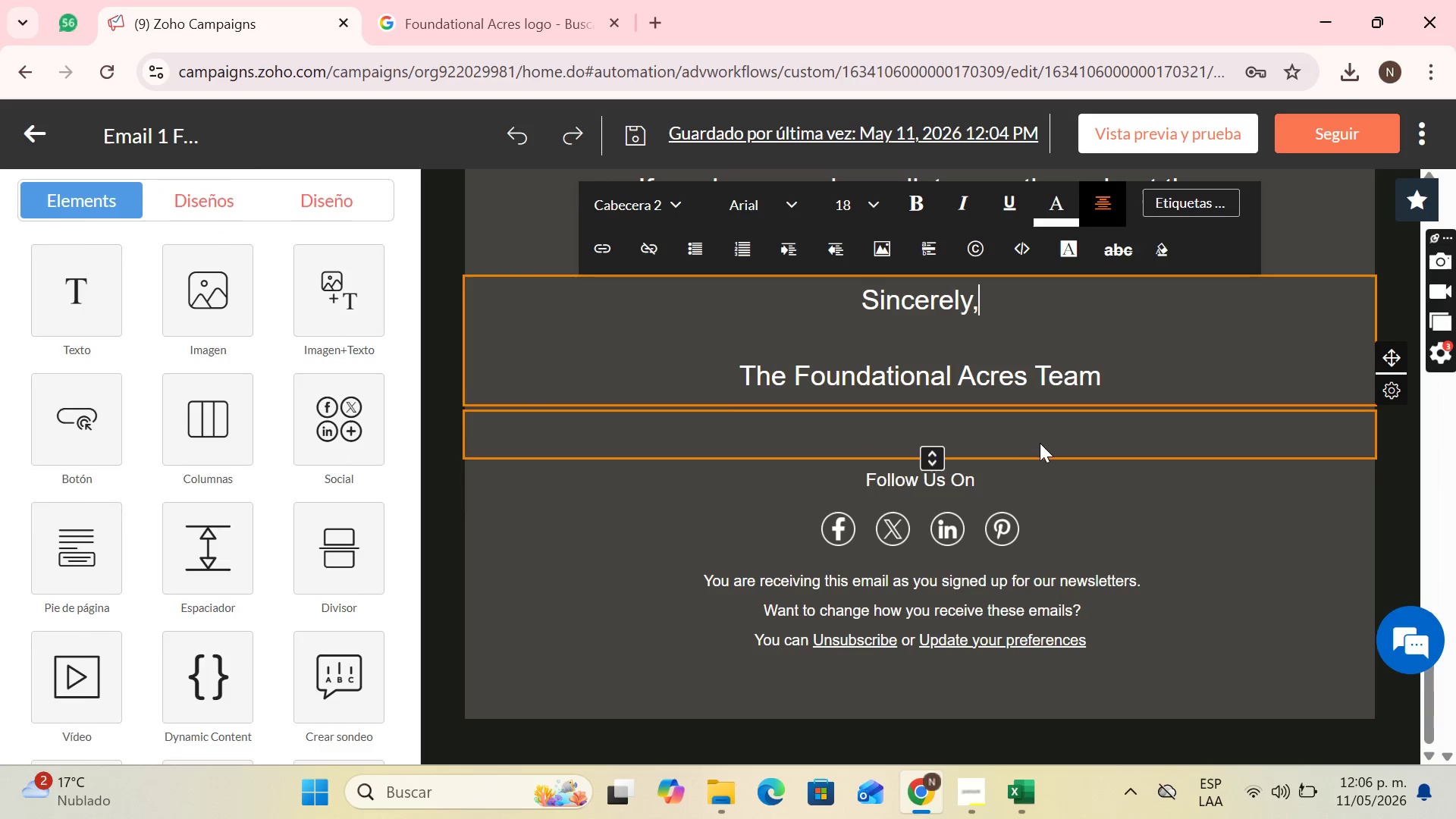 
left_click_drag(start_coordinate=[1053, 493], to_coordinate=[1046, 493])
 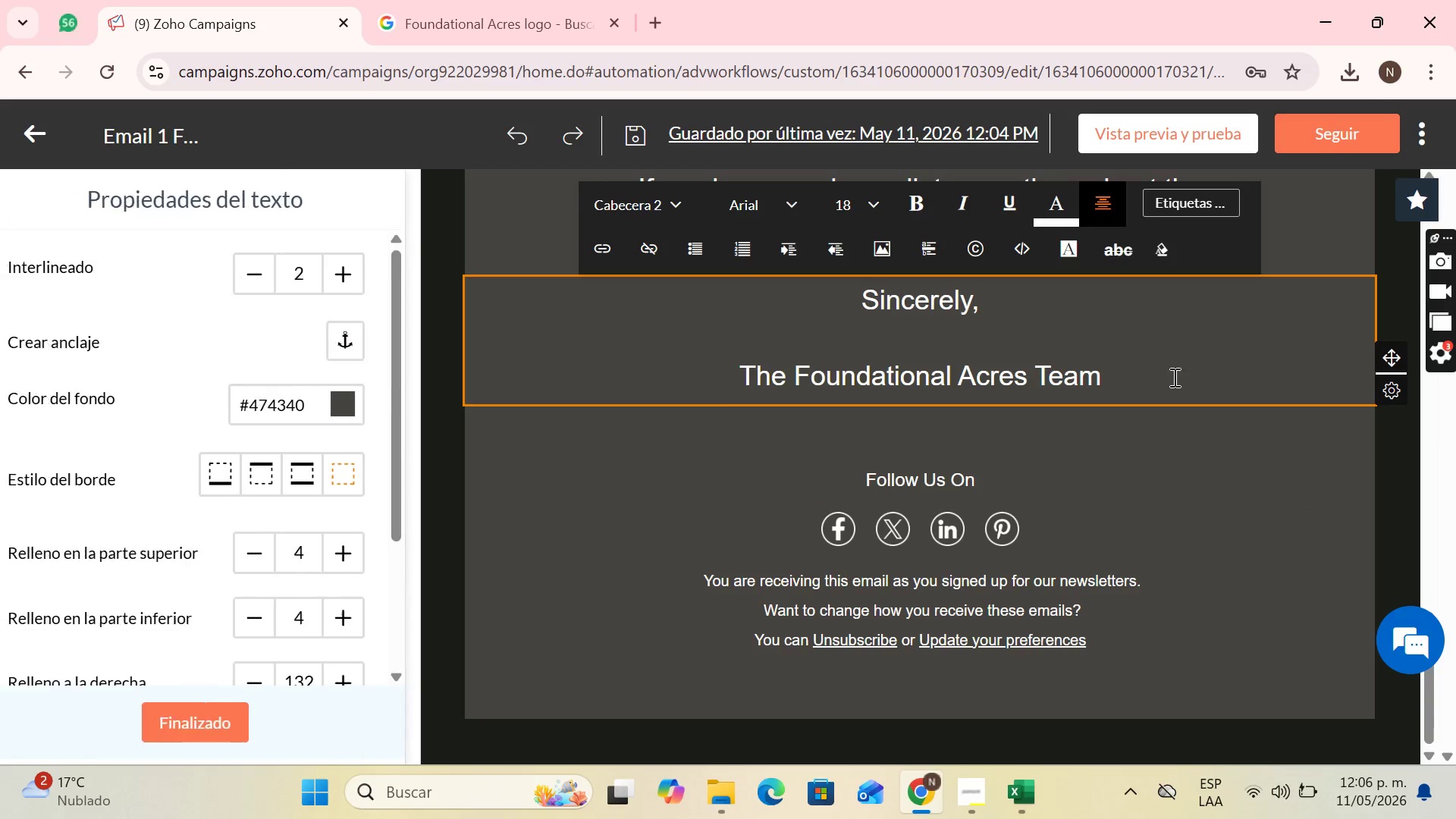 
left_click([1166, 401])
 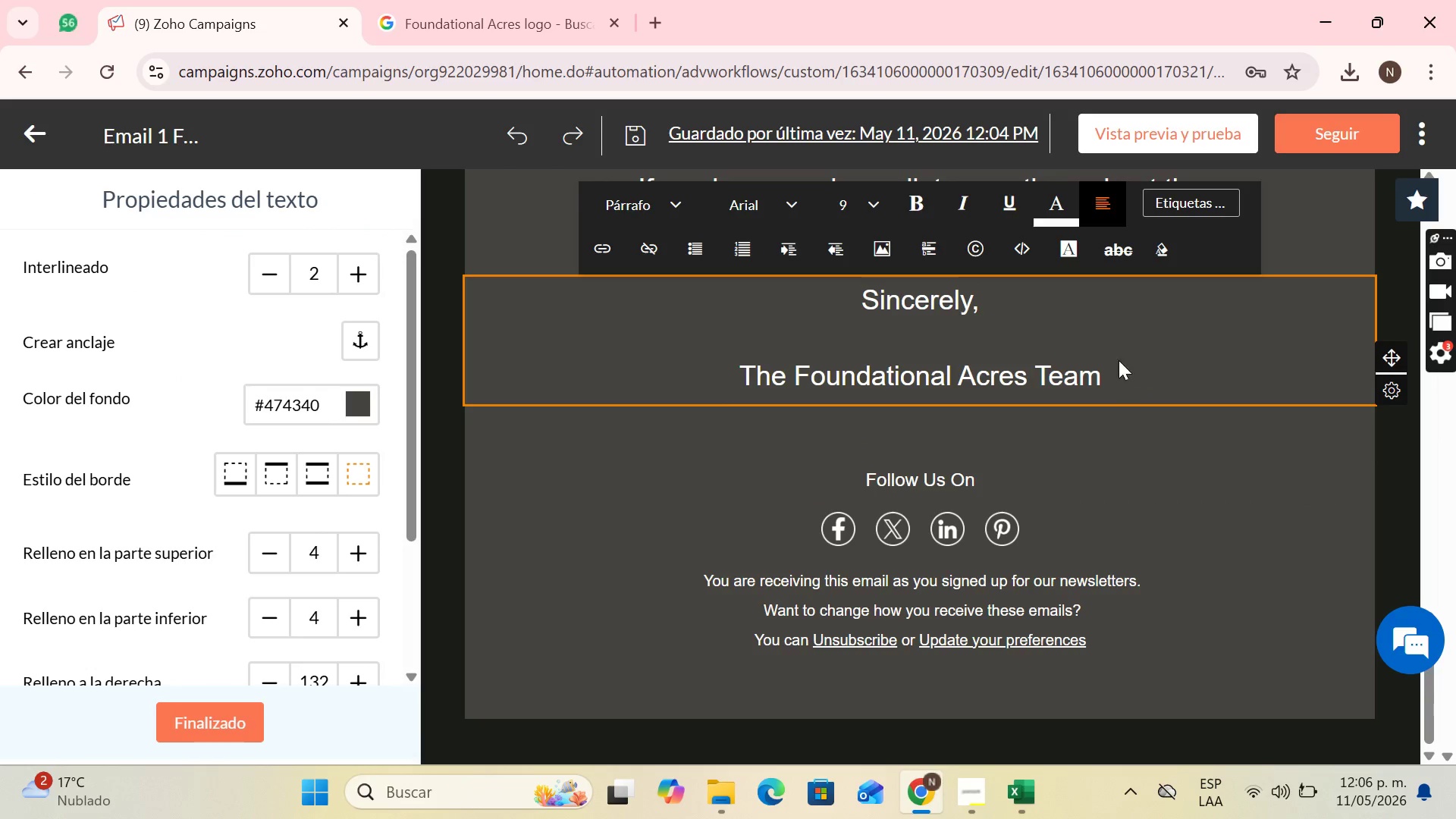 
left_click_drag(start_coordinate=[1119, 358], to_coordinate=[1119, 363])
 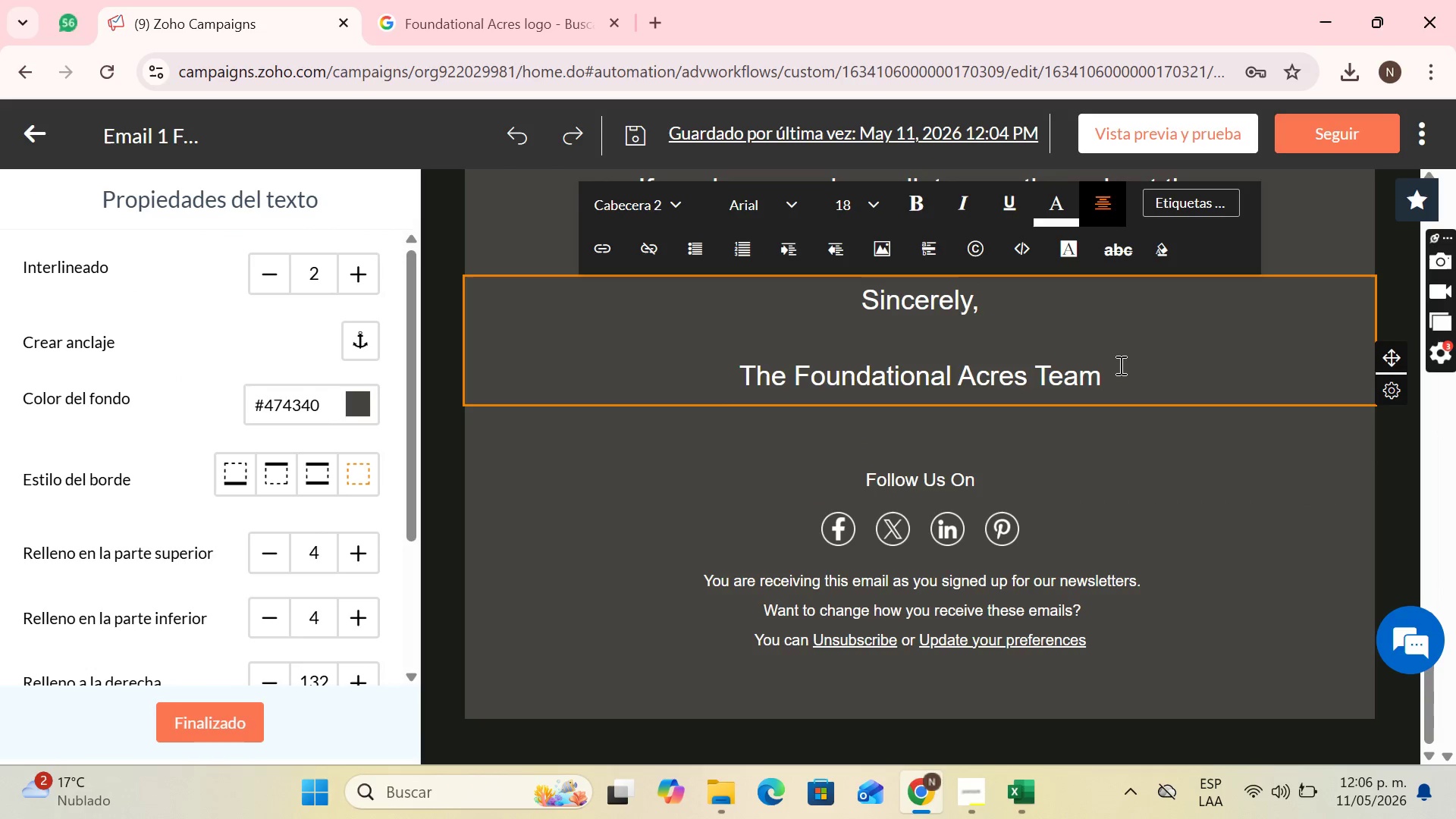 
key(Period)
 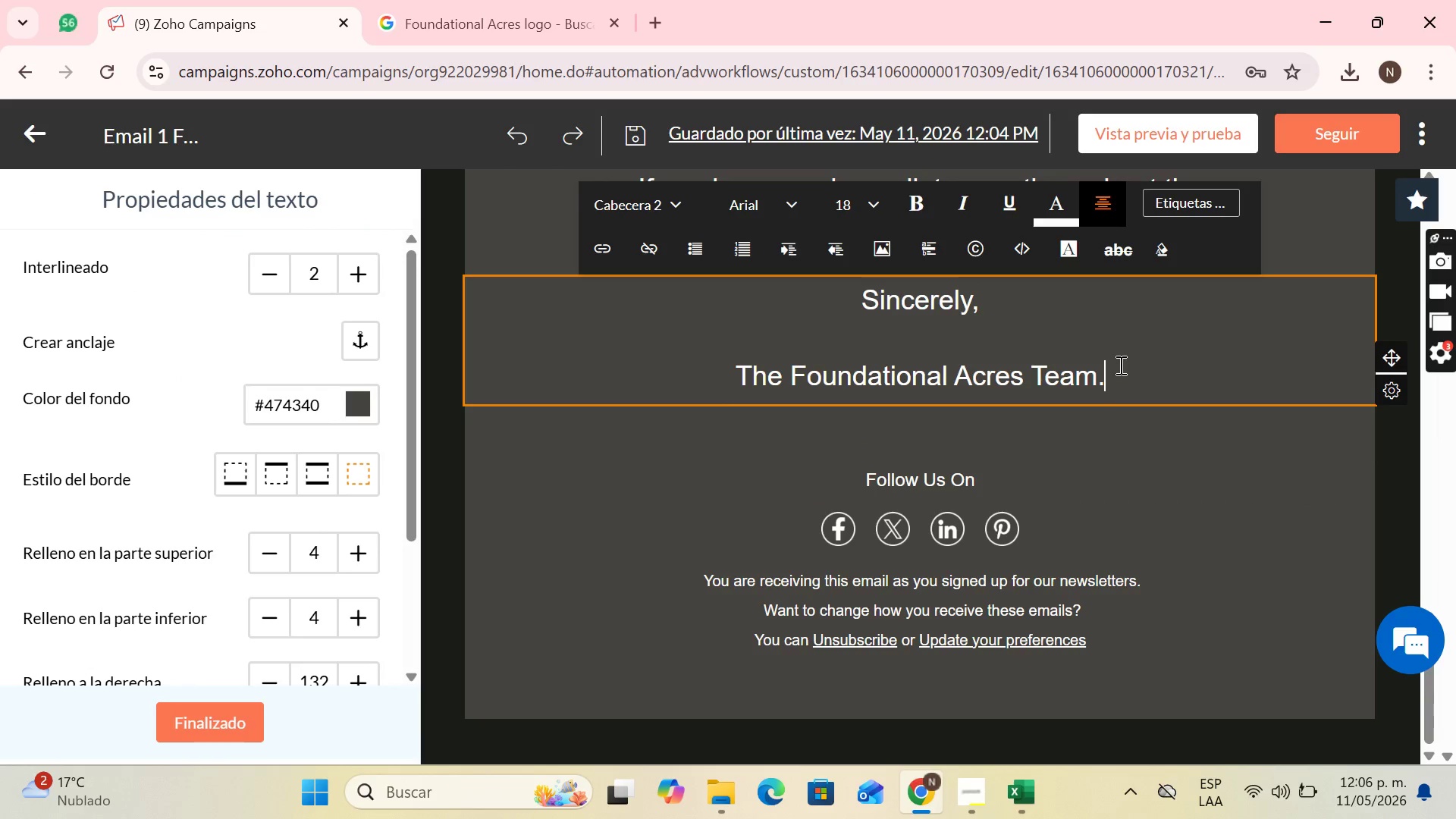 
wait(8.47)
 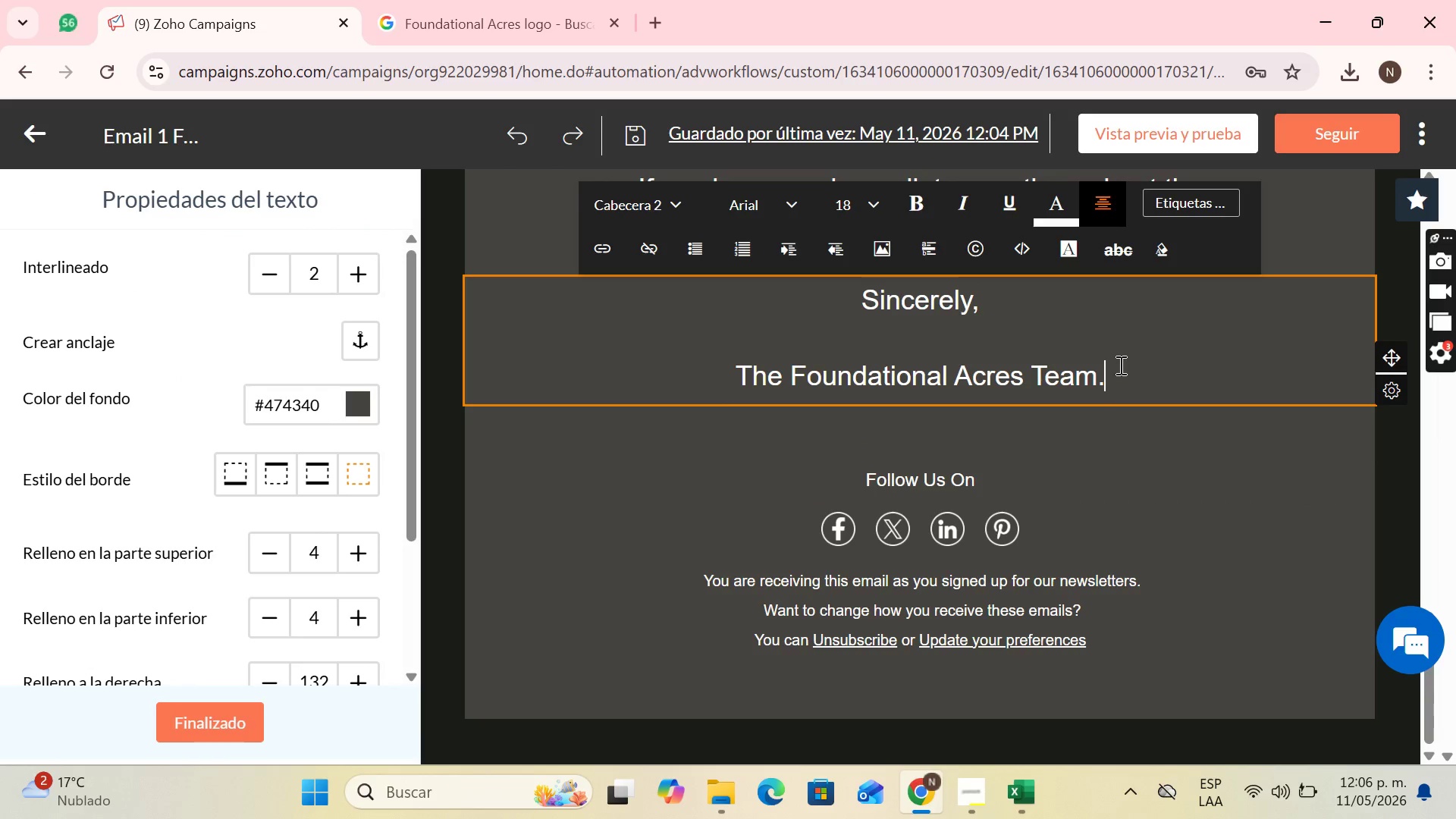 
scroll: coordinate [168, 435], scroll_direction: down, amount: 11.0
 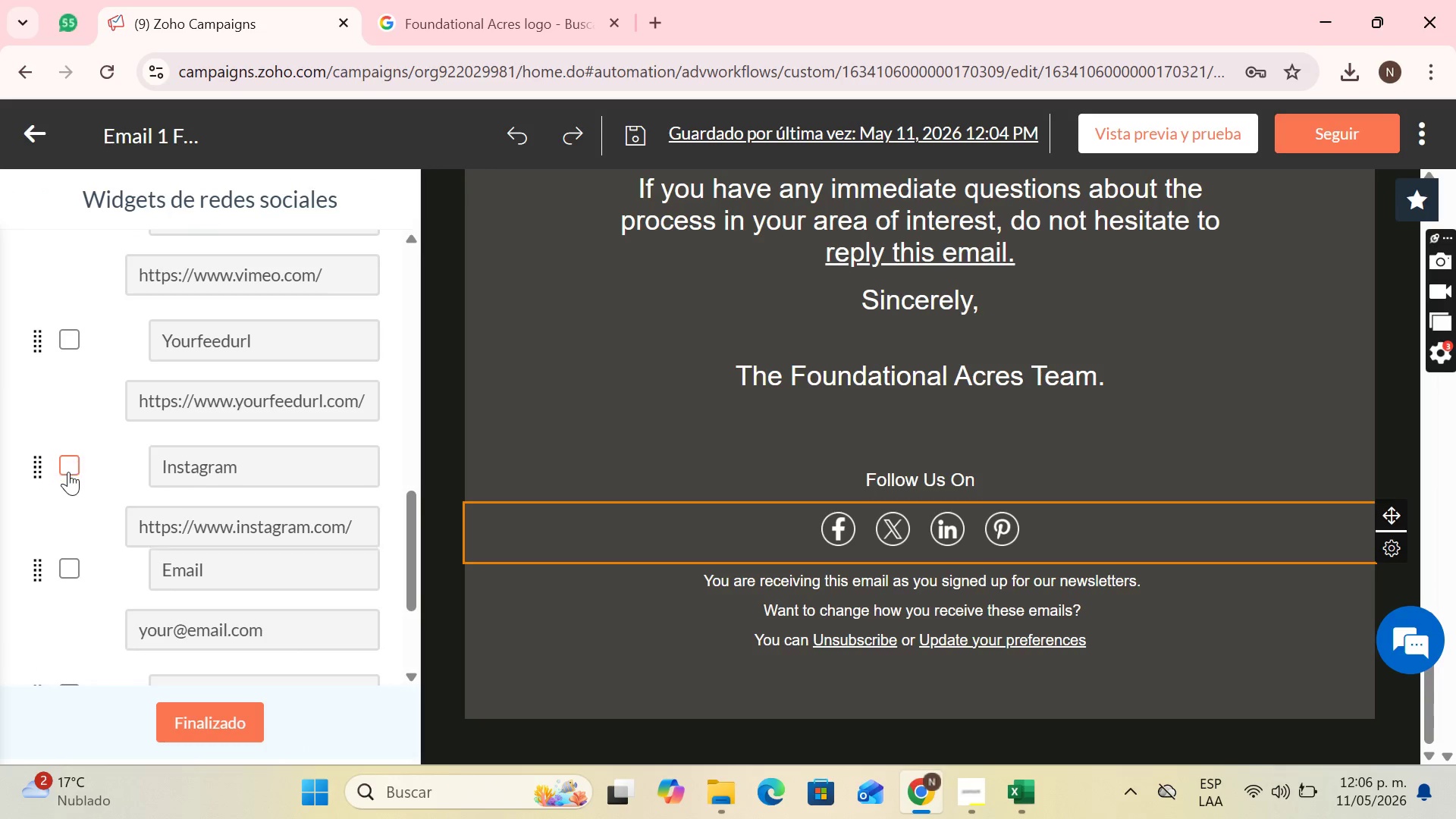 
left_click([73, 466])
 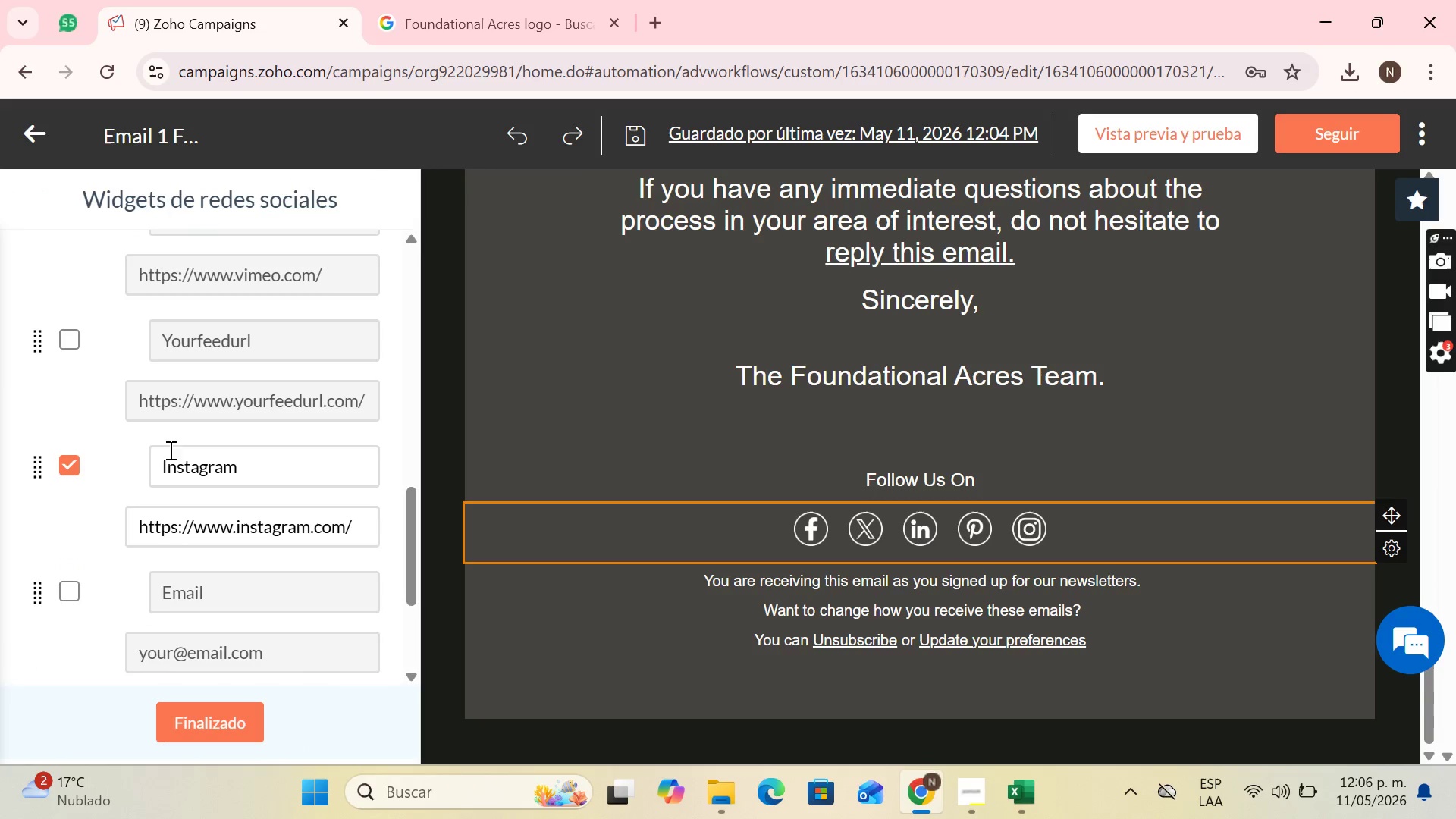 
scroll: coordinate [178, 428], scroll_direction: up, amount: 3.0
 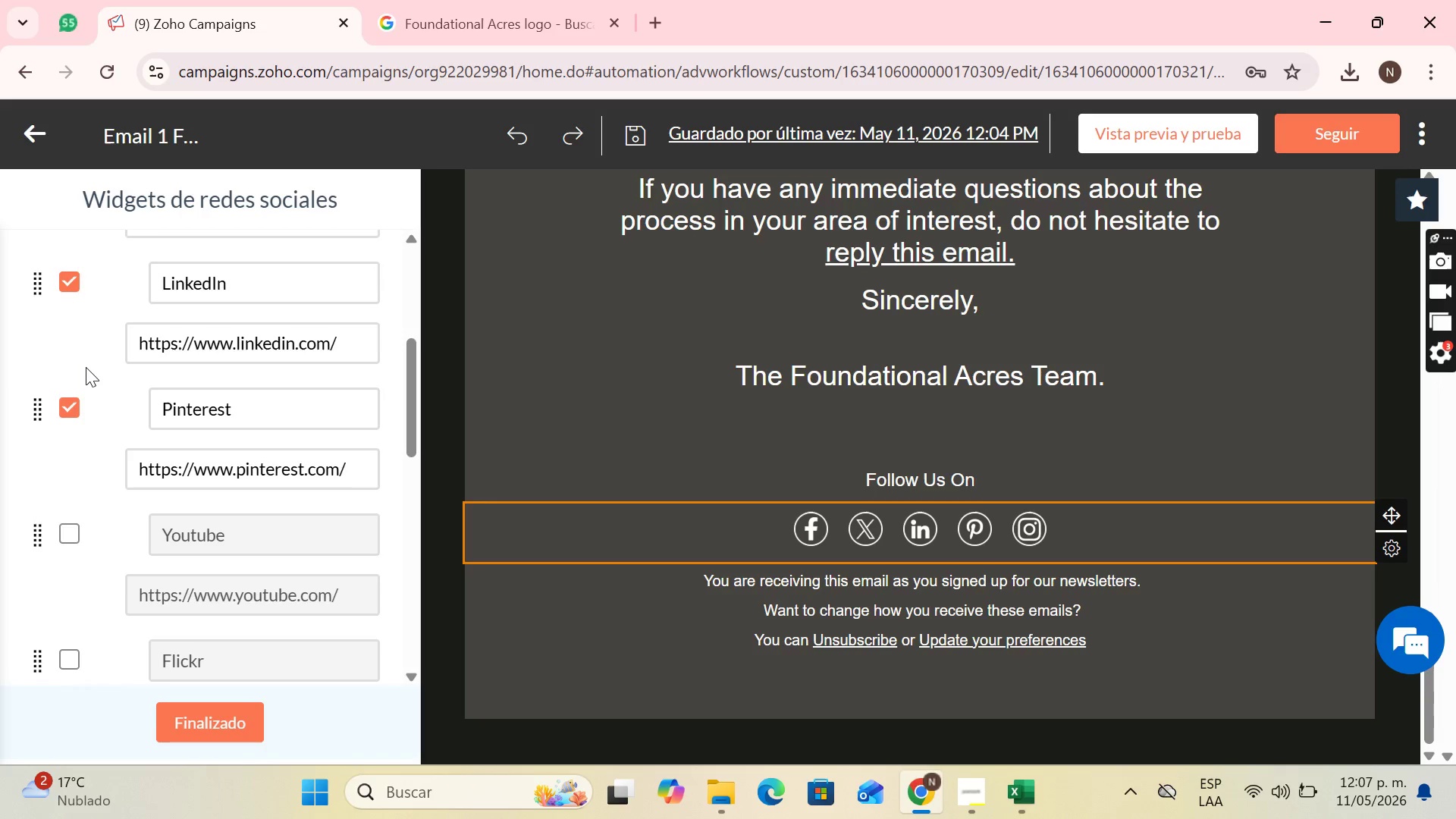 
left_click([73, 395])
 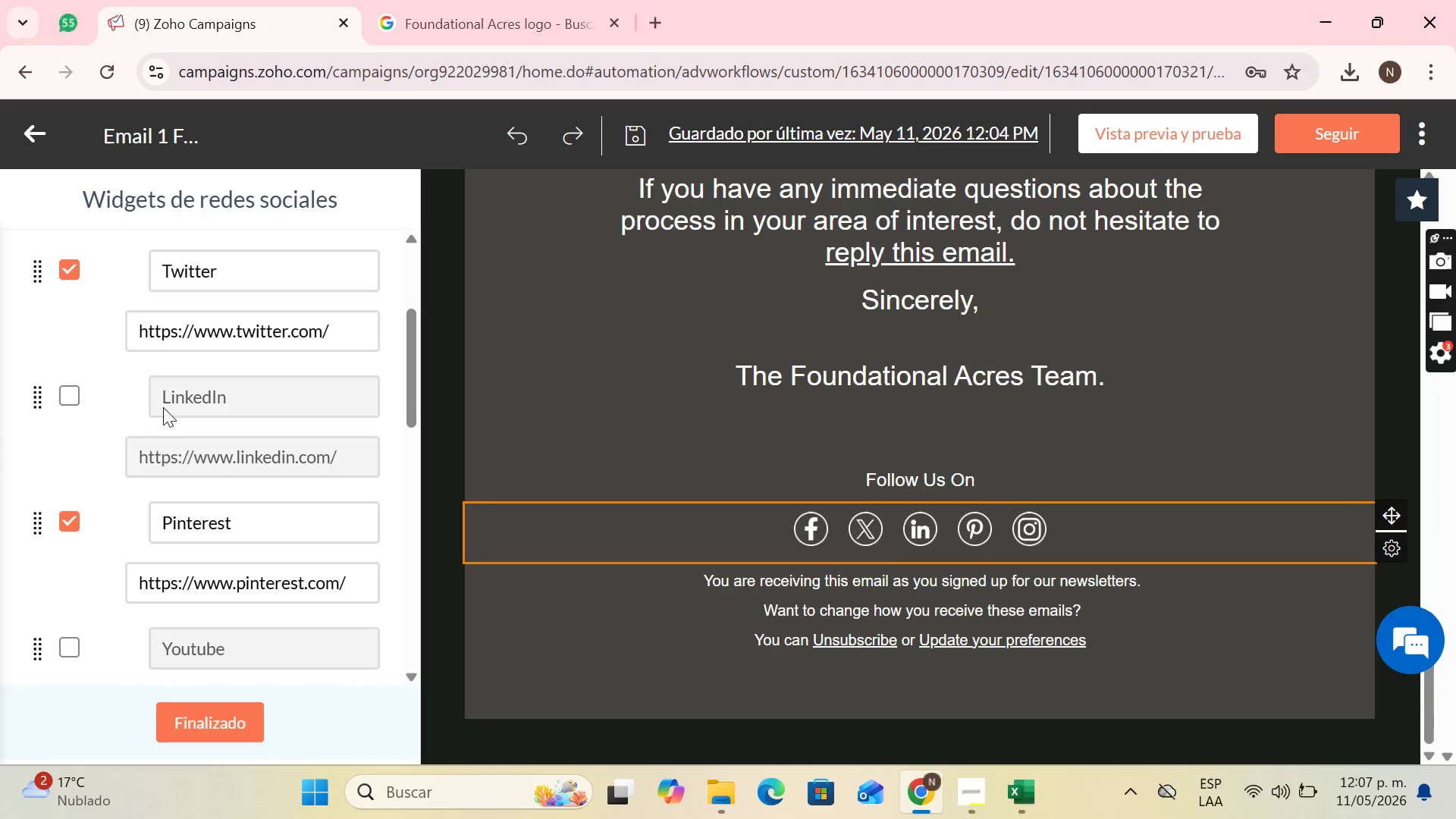 
scroll: coordinate [181, 397], scroll_direction: up, amount: 12.0
 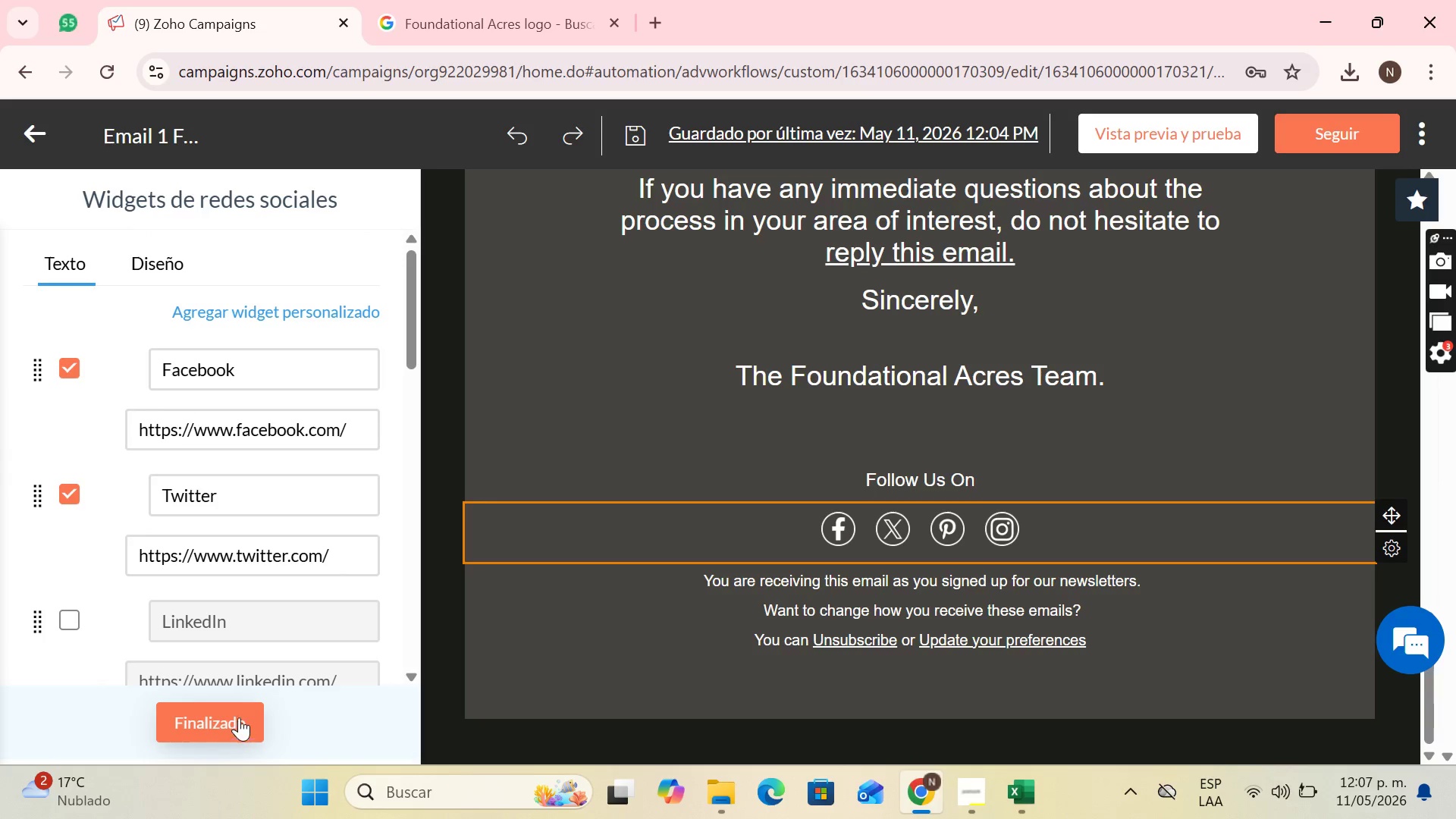 
scroll: coordinate [1037, 447], scroll_direction: down, amount: 1.0
 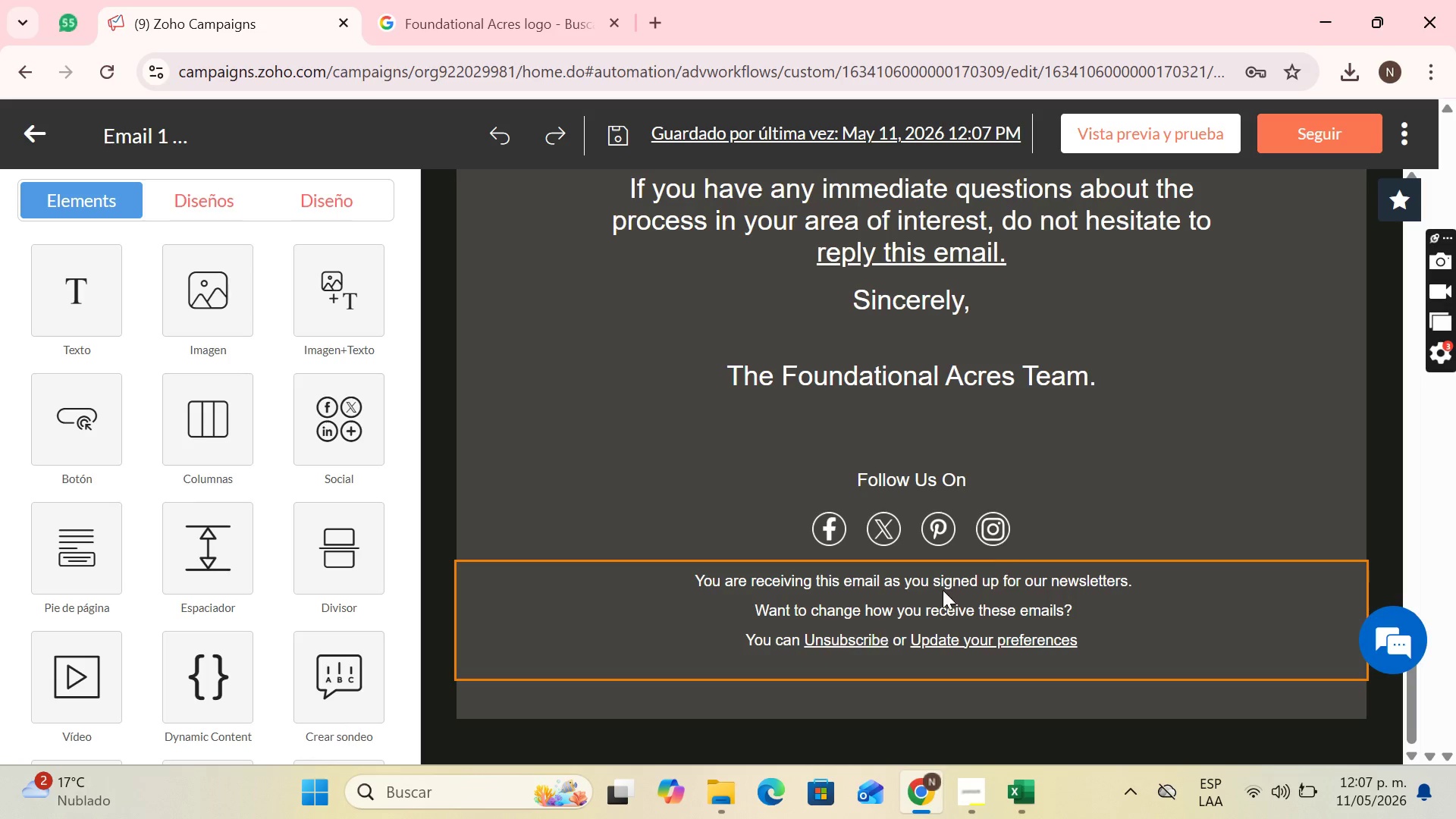 
left_click([792, 430])
 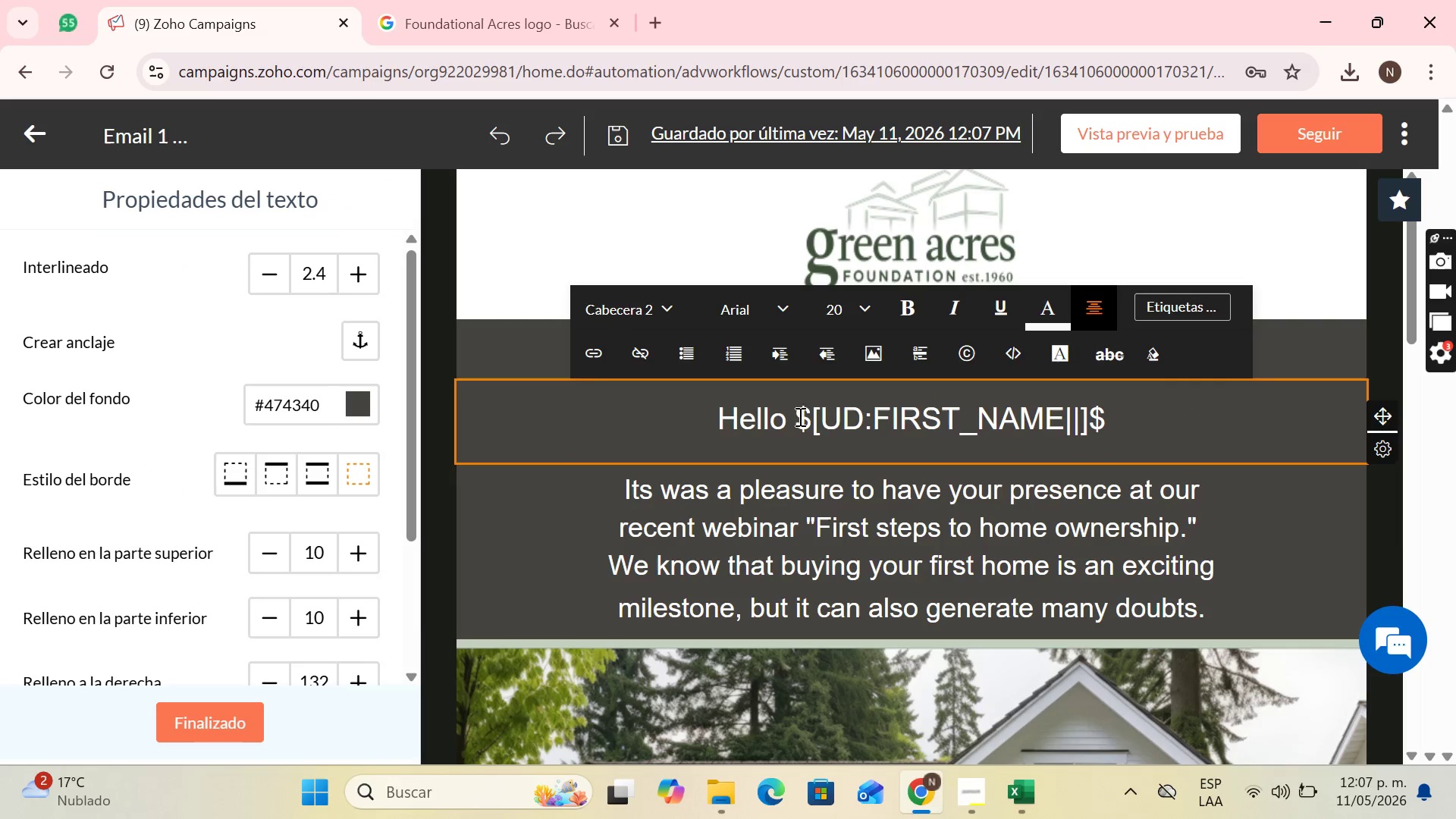 
scroll: coordinate [949, 551], scroll_direction: up, amount: 18.0
 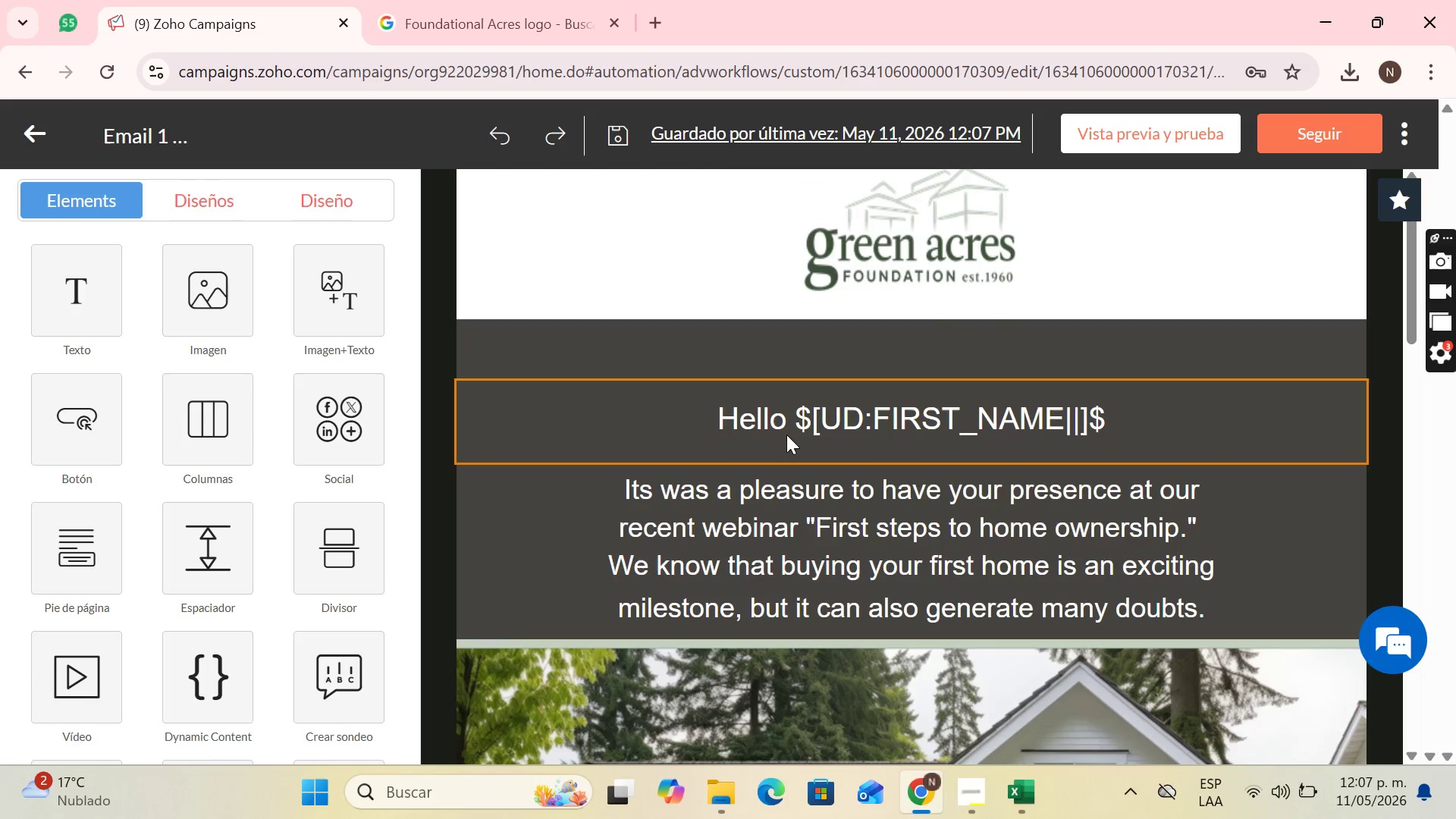 
left_click_drag(start_coordinate=[797, 415], to_coordinate=[1121, 419])
 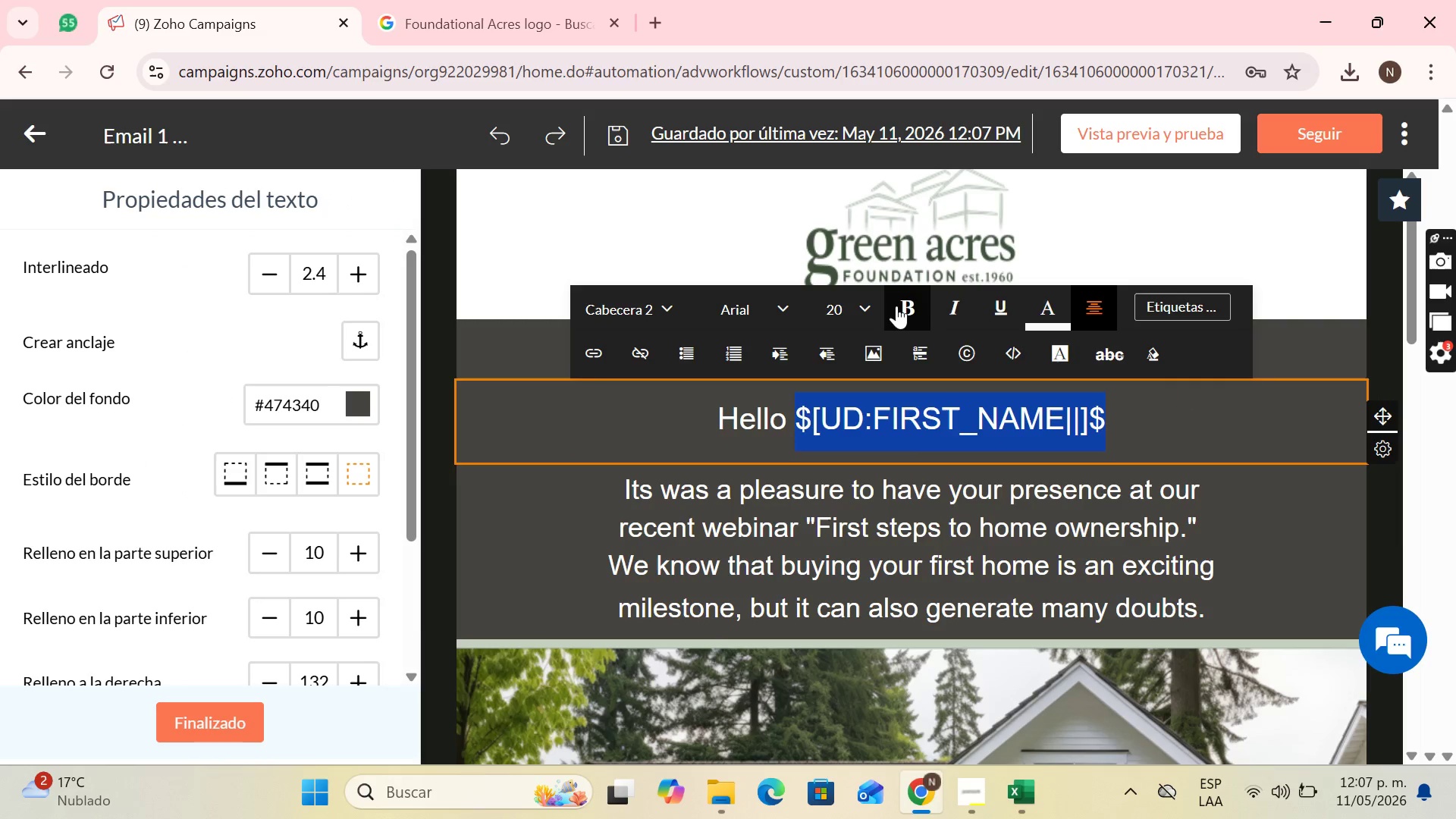 
left_click([897, 306])
 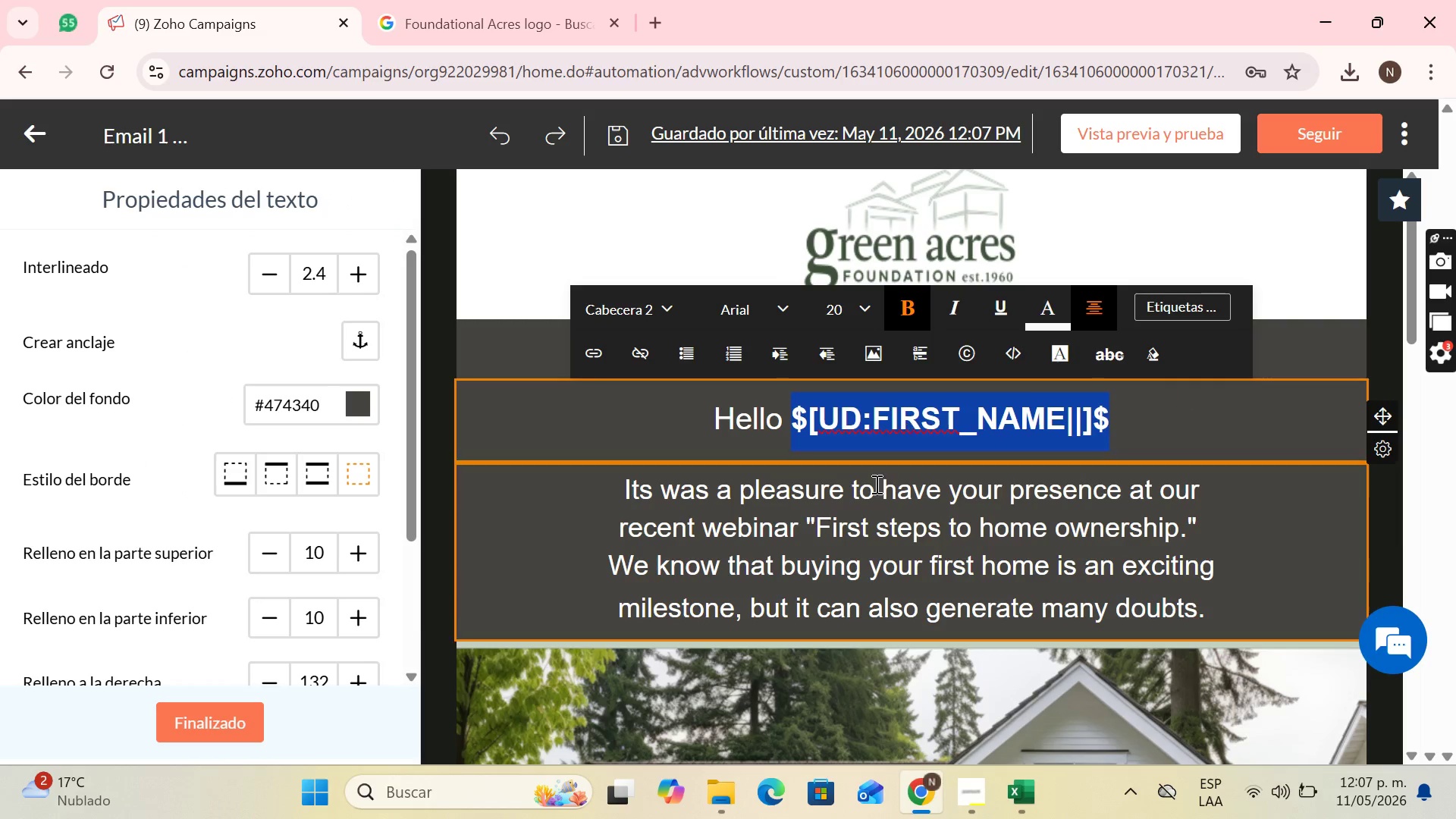 
left_click([870, 490])
 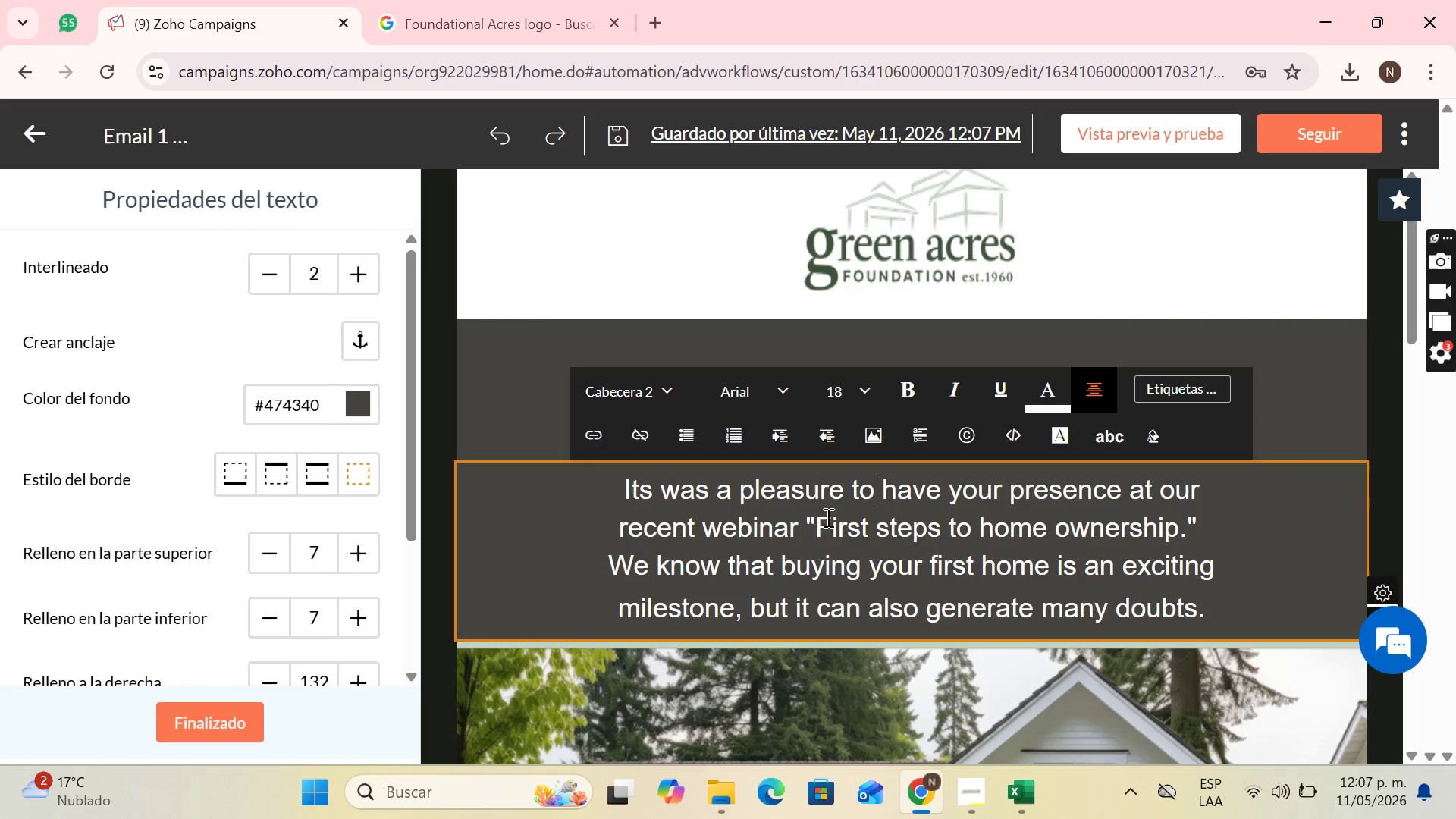 
left_click_drag(start_coordinate=[799, 522], to_coordinate=[1259, 510])
 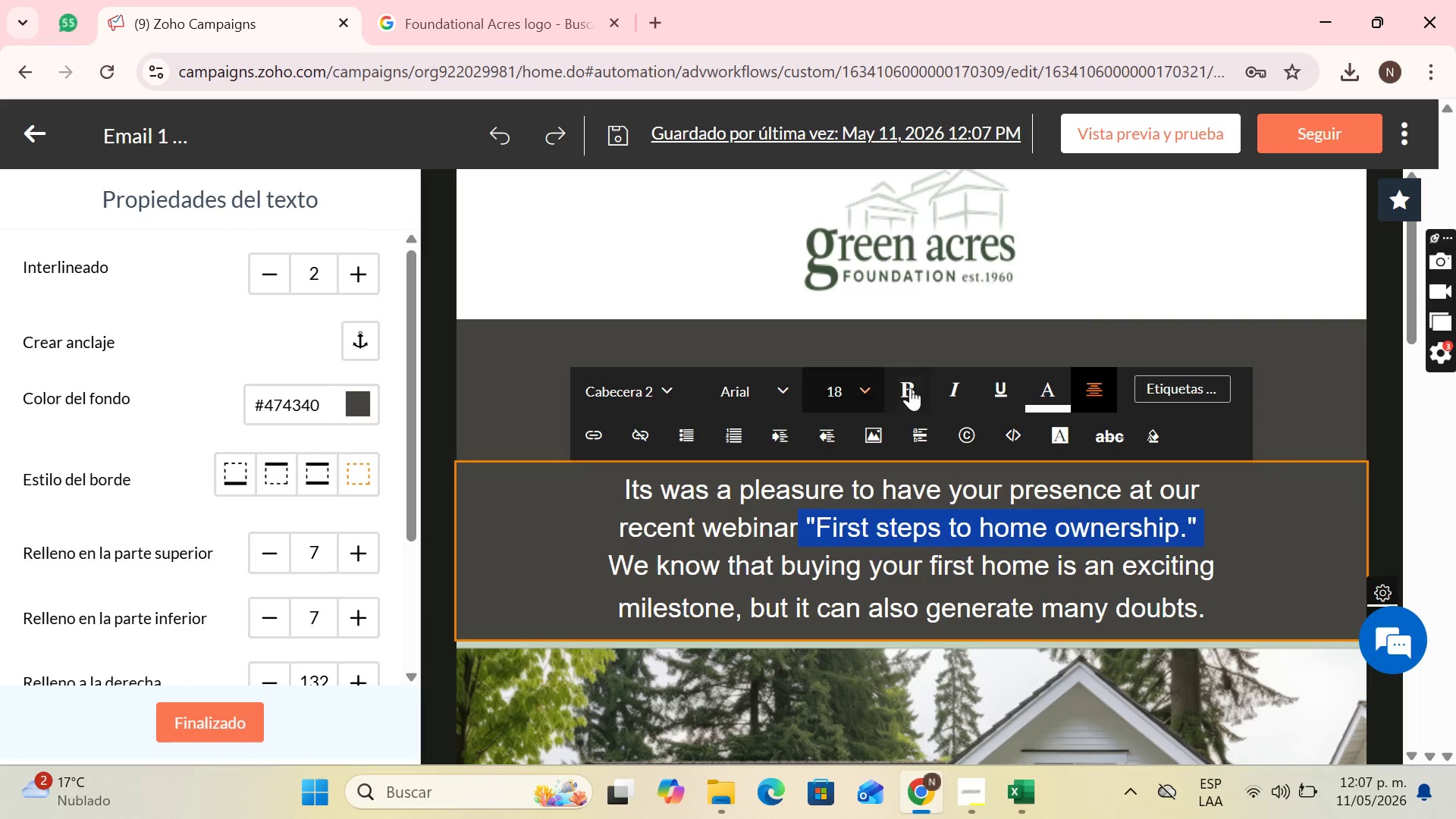 
left_click([910, 388])
 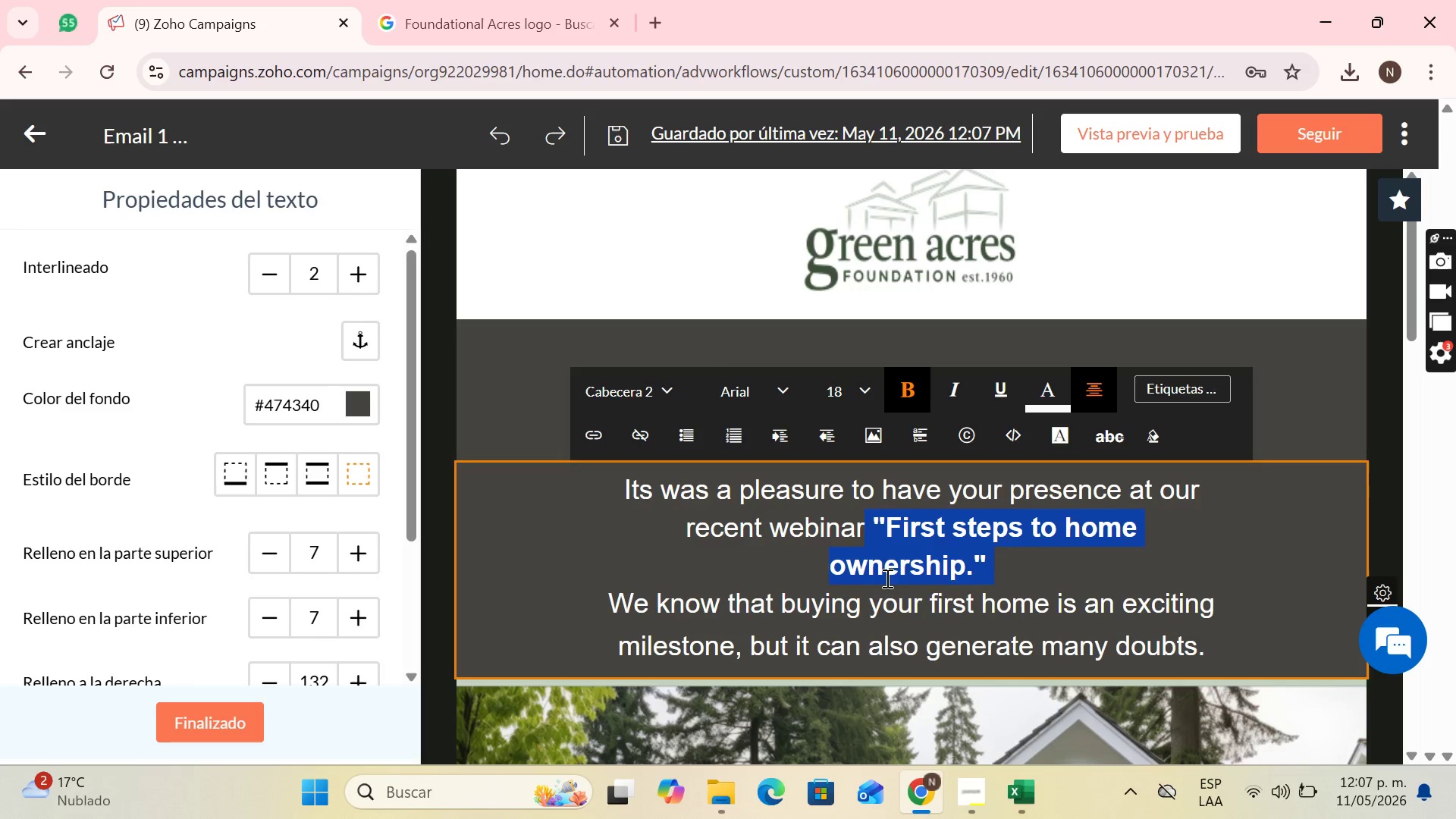 
left_click([893, 590])
 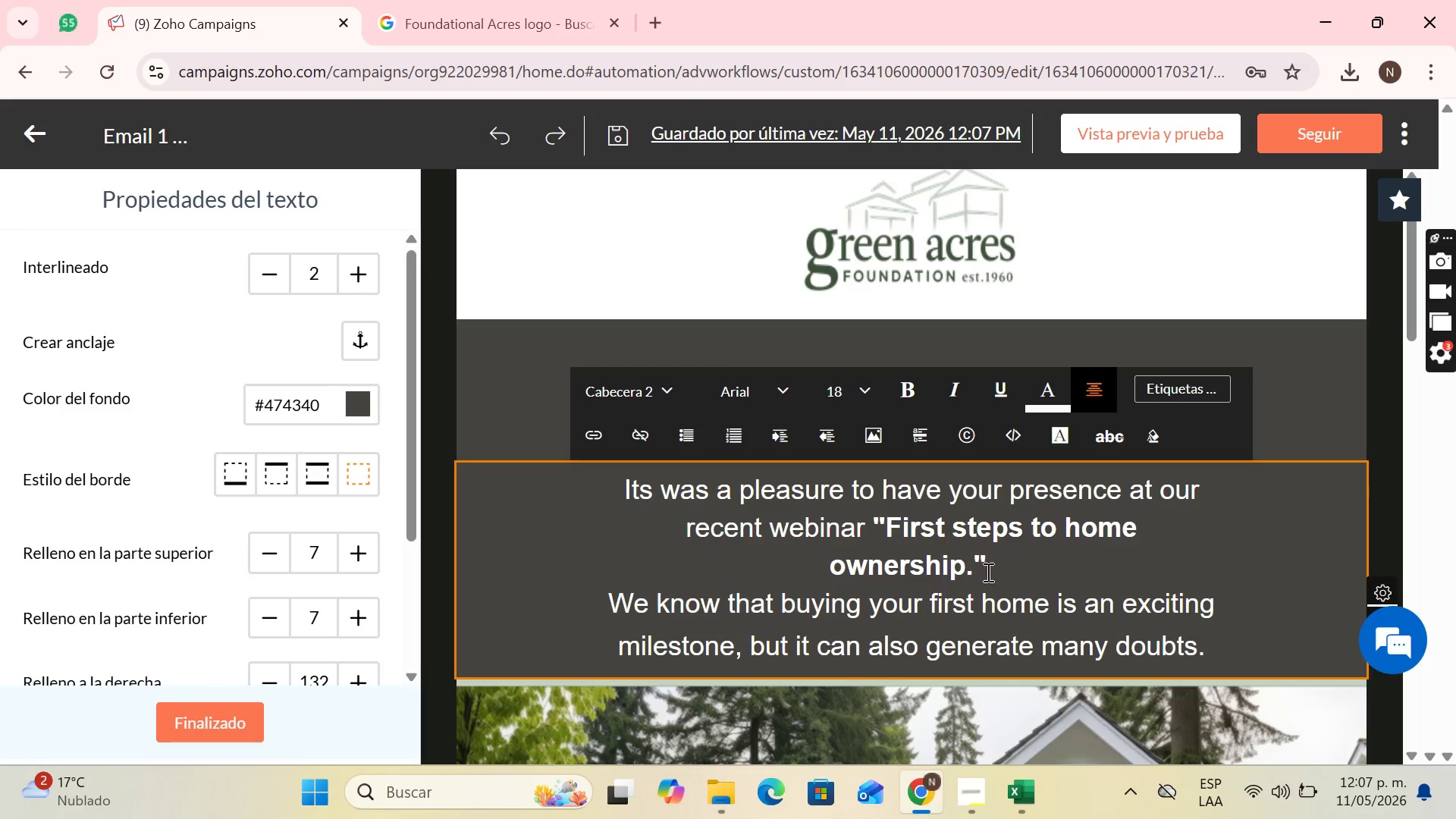 
left_click([1068, 573])
 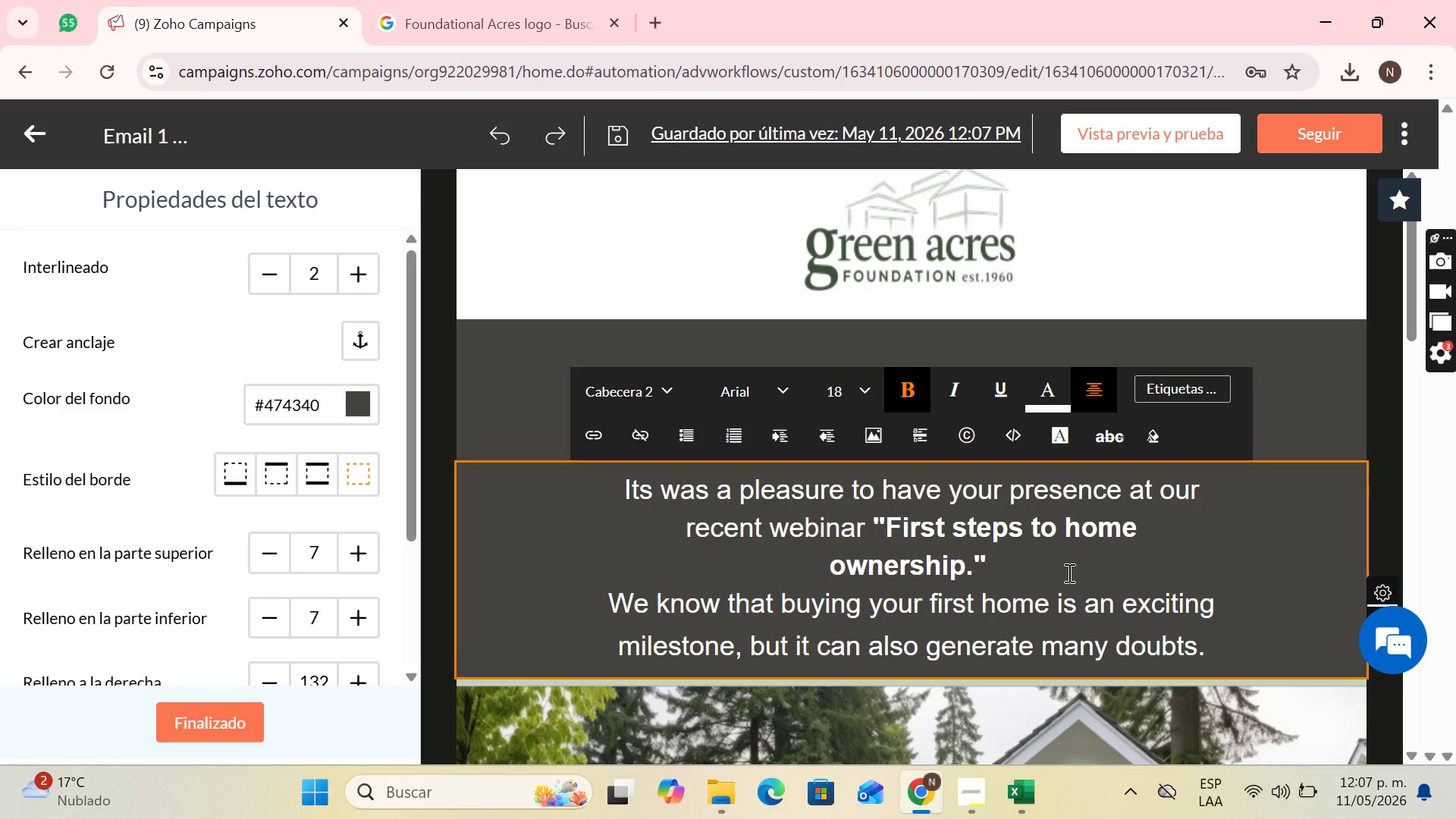 
key(Enter)
 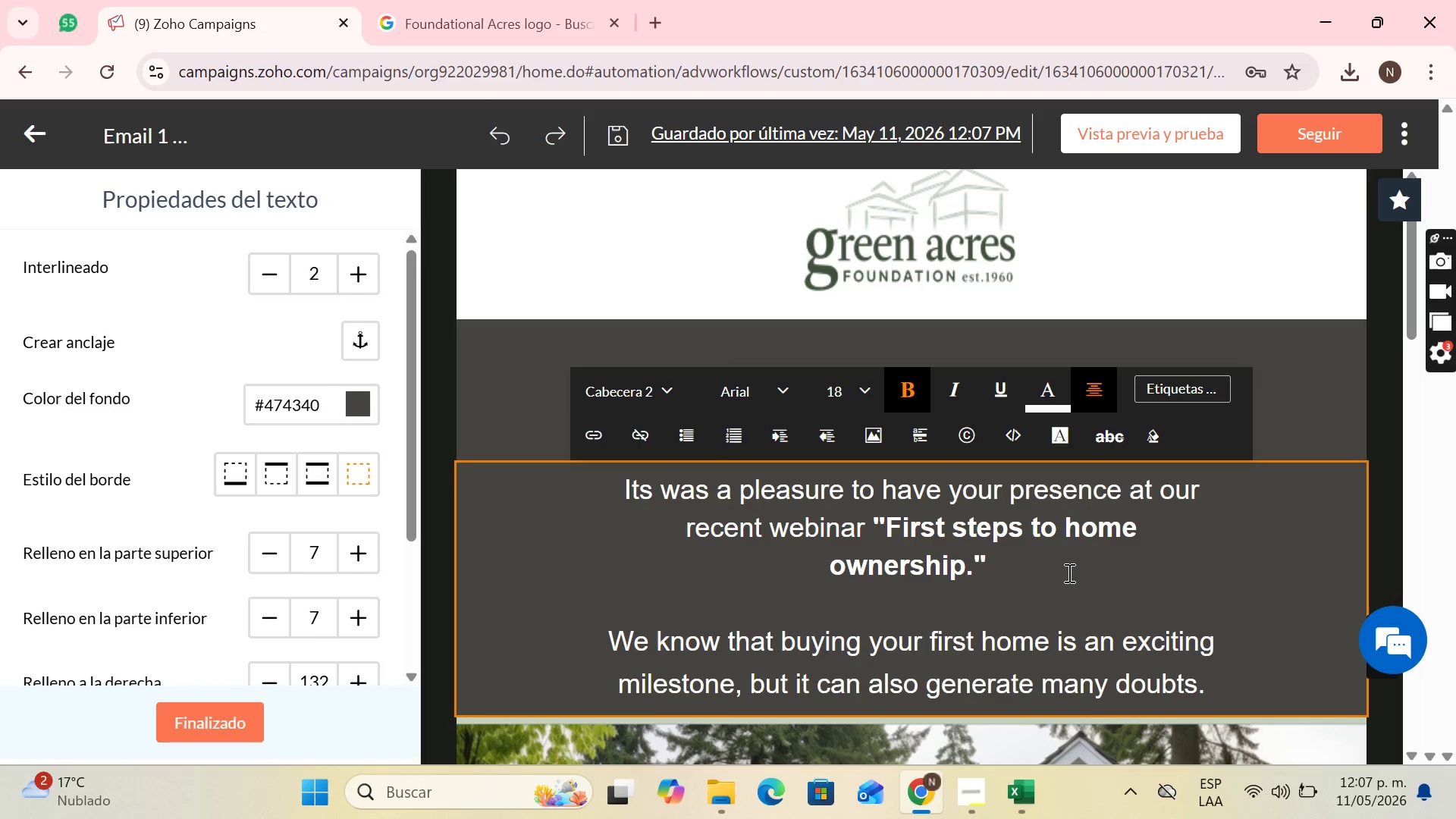 
scroll: coordinate [1041, 522], scroll_direction: down, amount: 9.0
 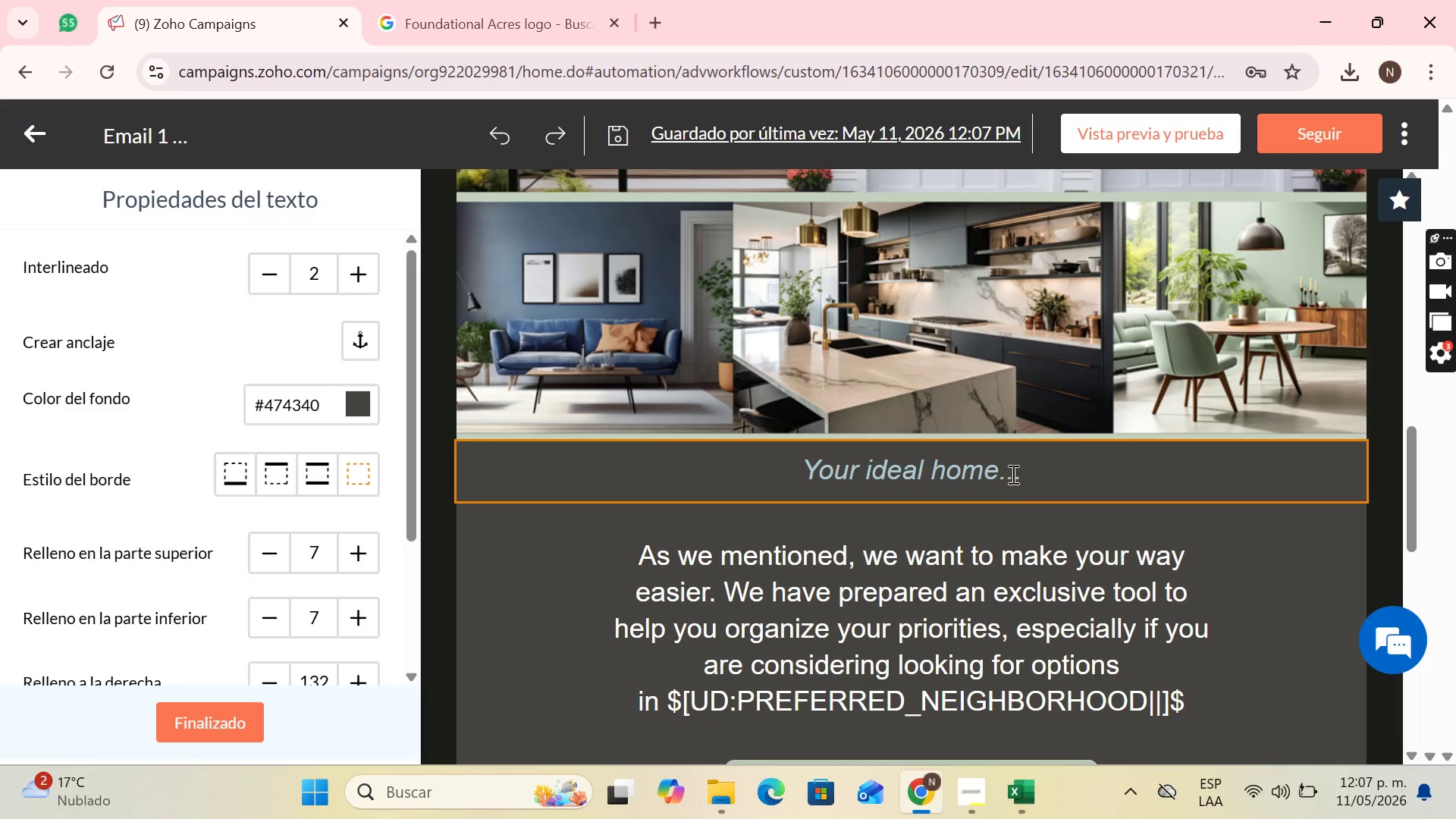 
left_click([1031, 473])
 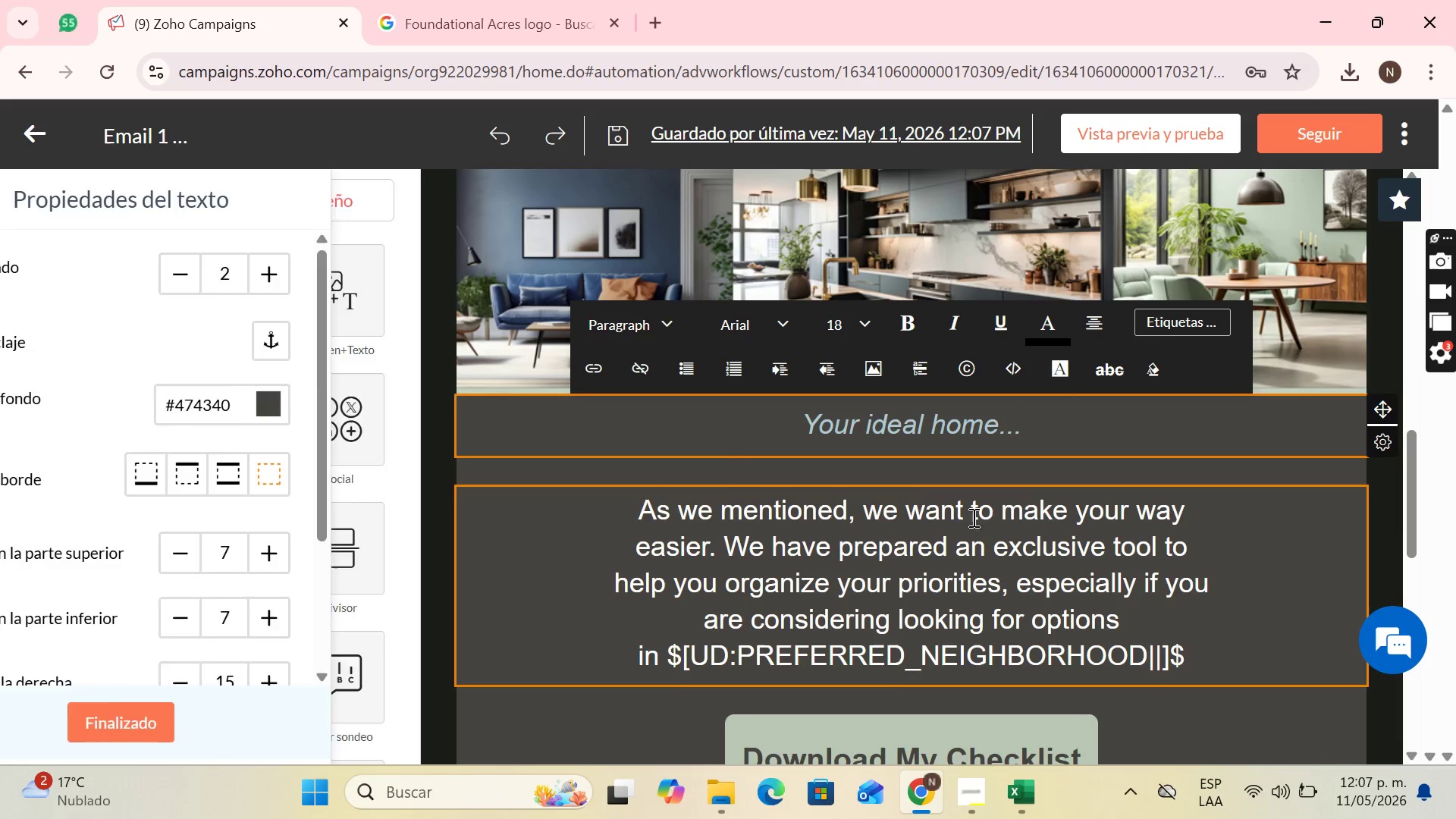 
scroll: coordinate [968, 521], scroll_direction: down, amount: 2.0
 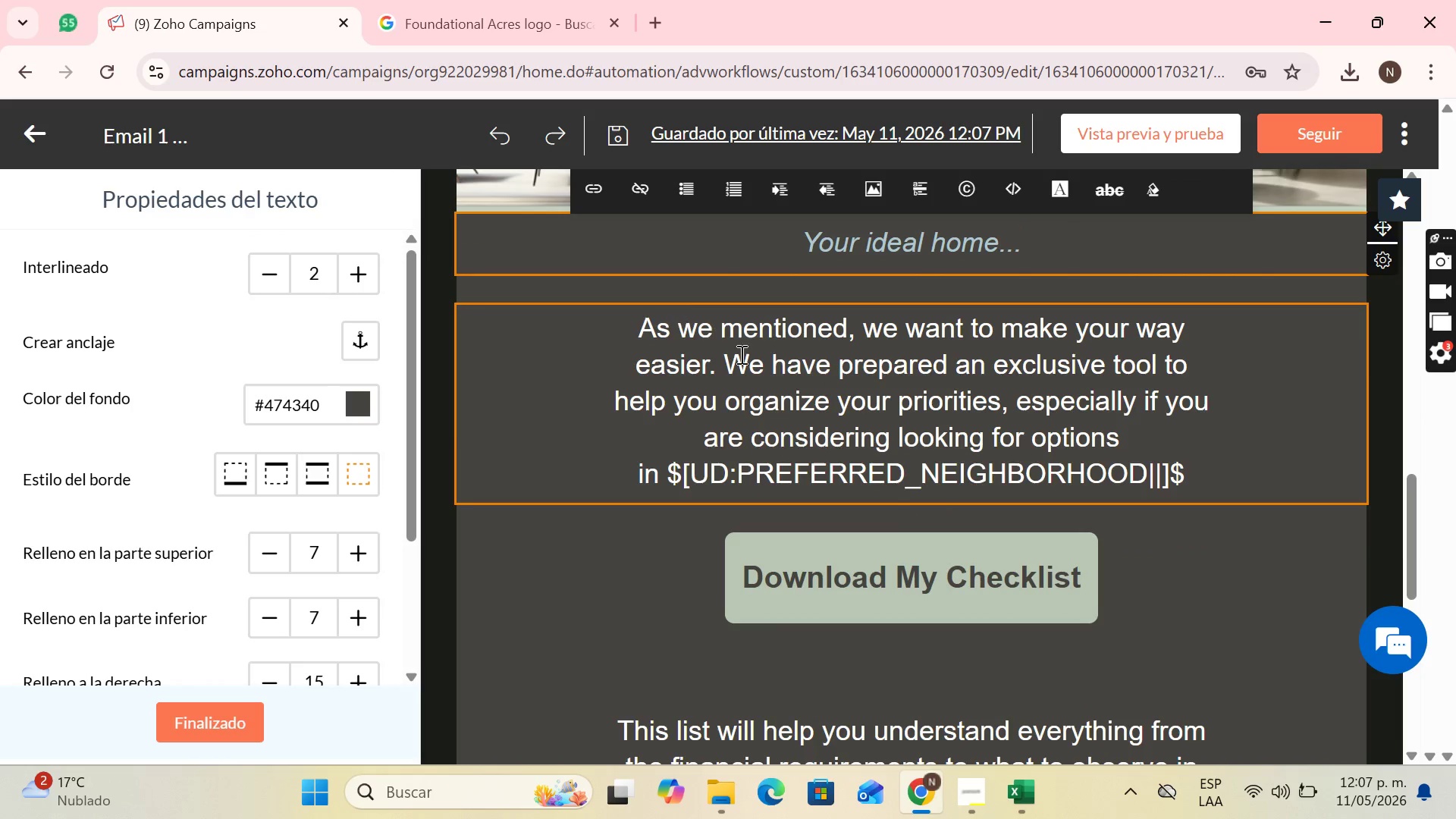 
left_click([740, 354])
 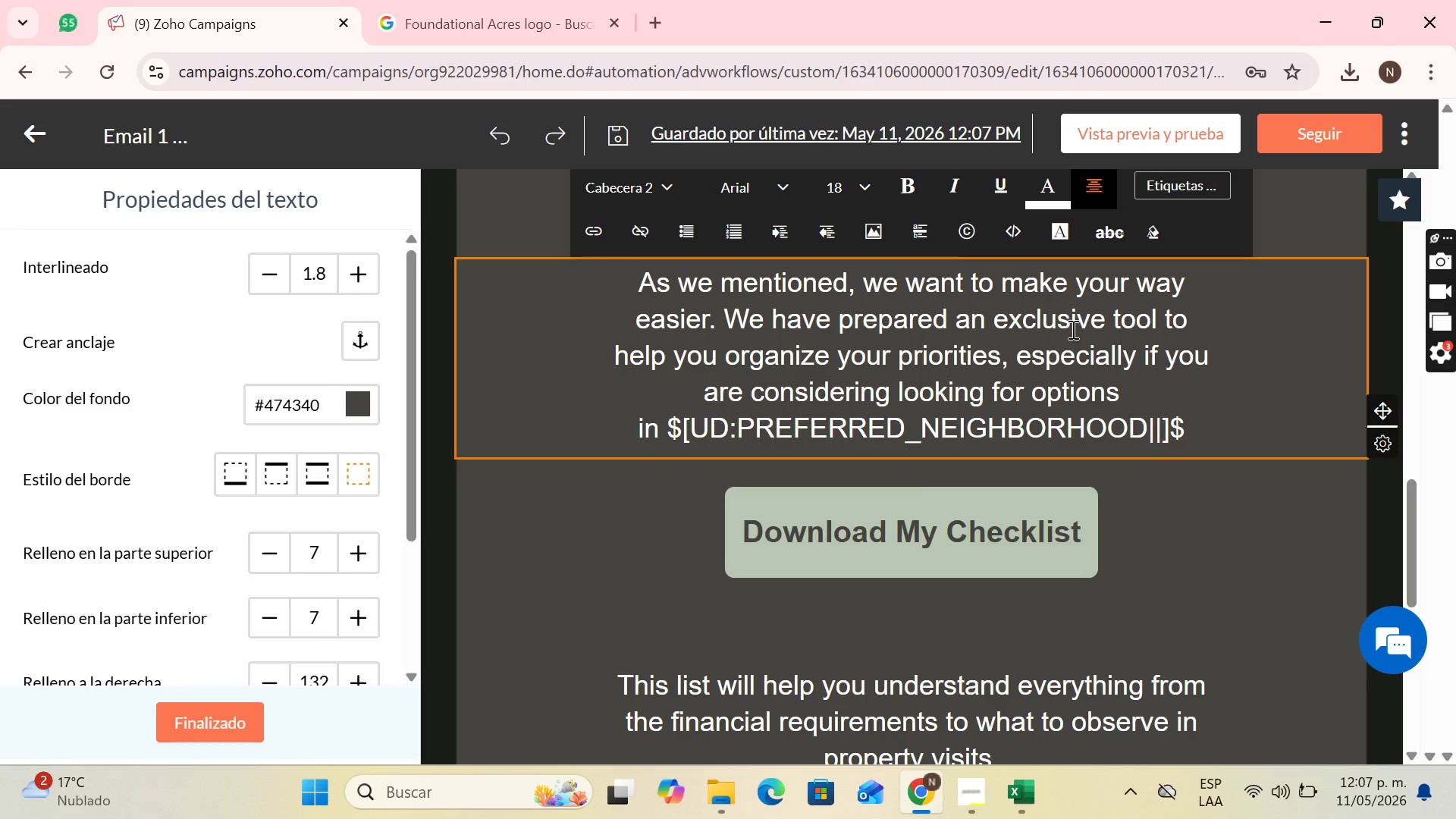 
wait(5.53)
 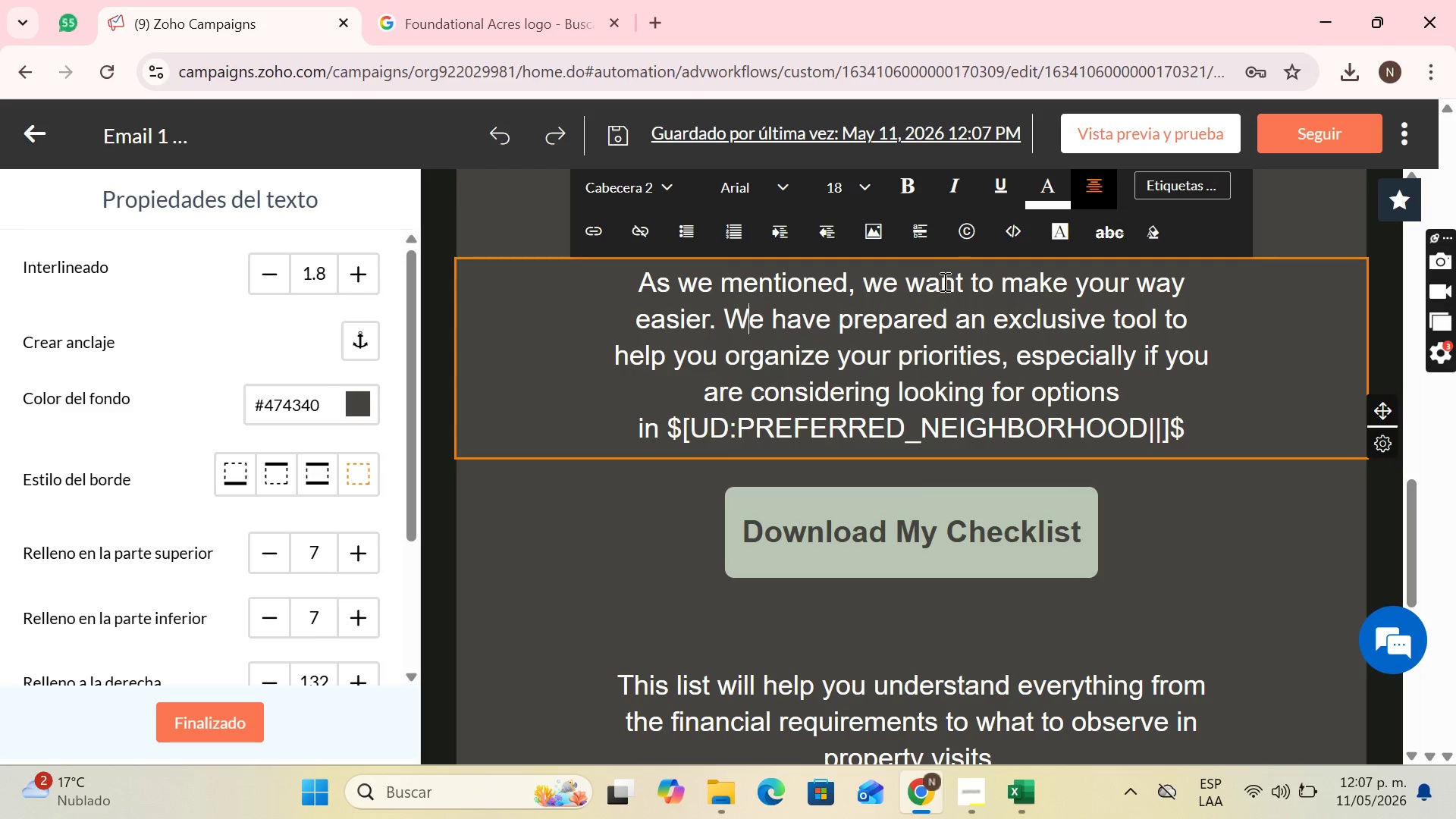 
left_click_drag(start_coordinate=[722, 313], to_coordinate=[997, 353])
 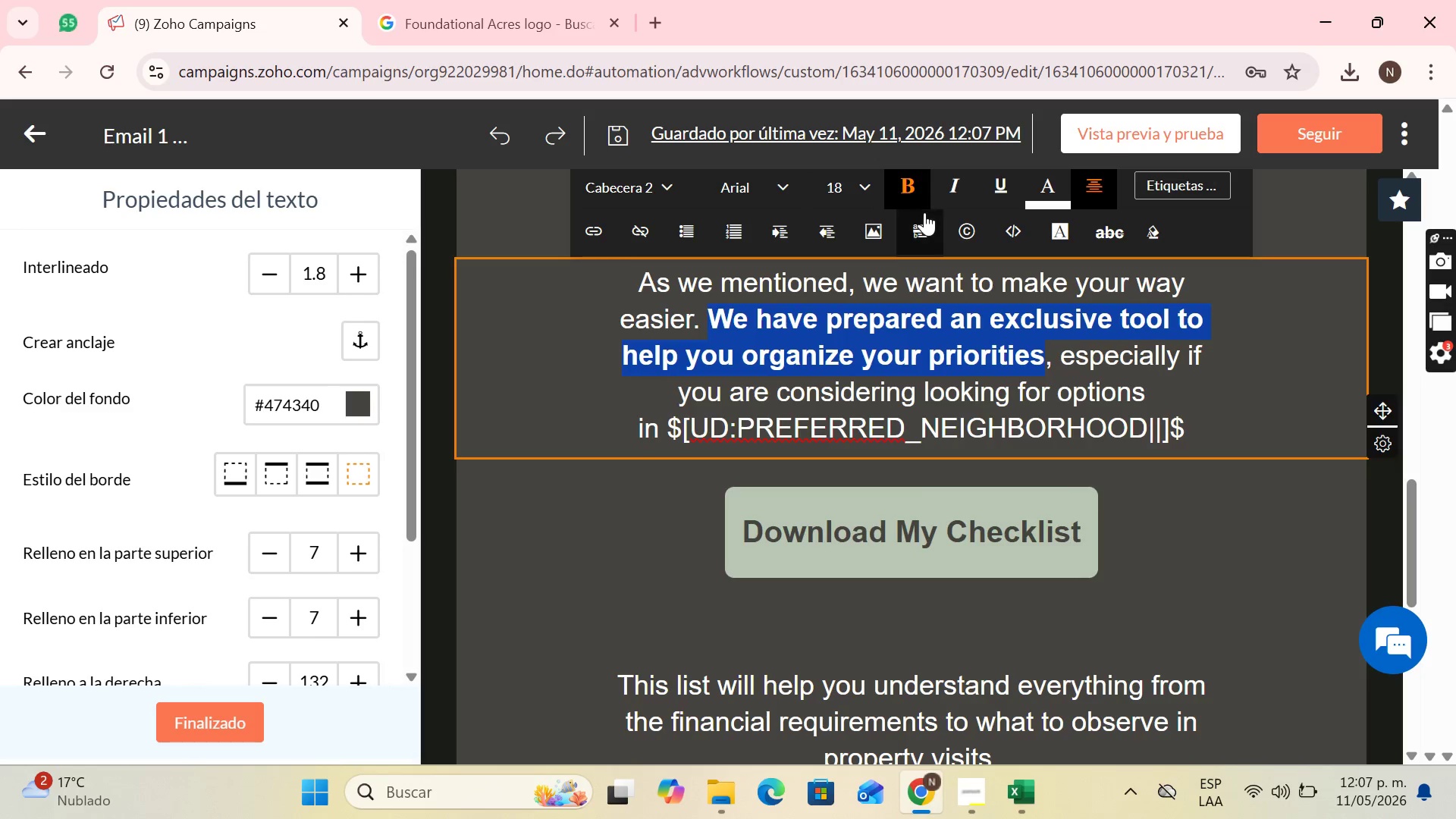 
left_click([1018, 359])
 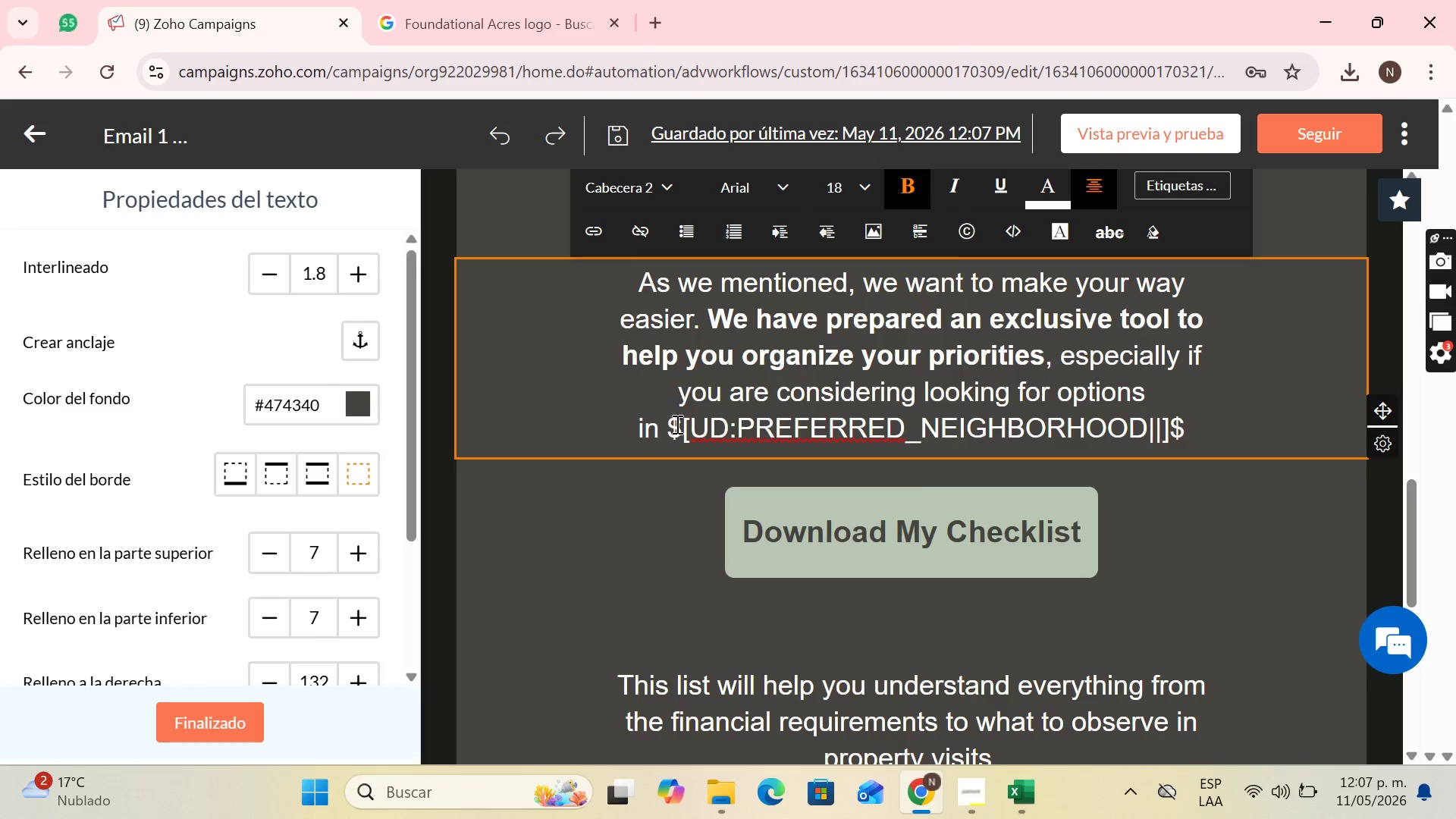 
left_click_drag(start_coordinate=[673, 425], to_coordinate=[1217, 419])
 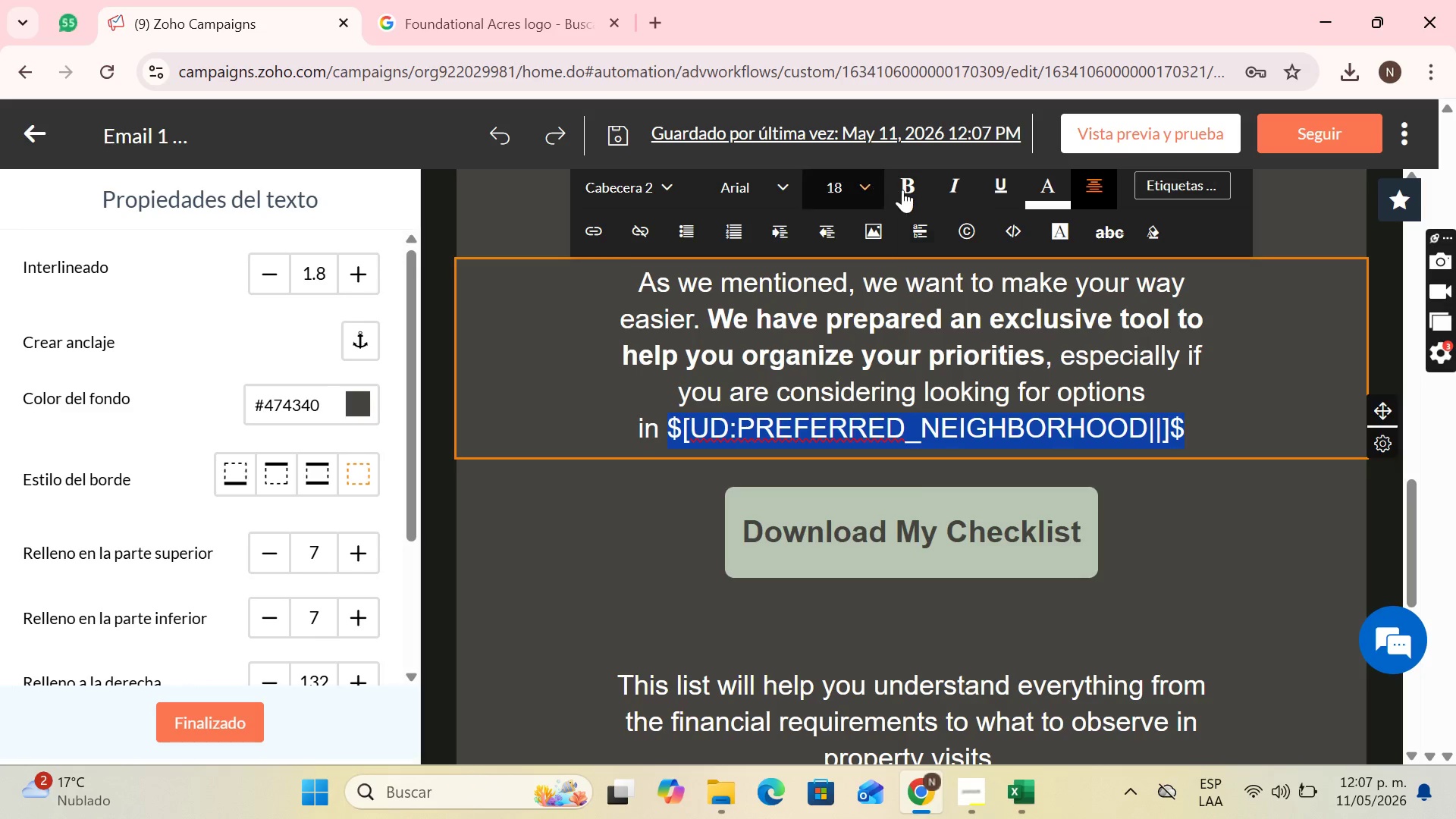 
left_click([903, 190])
 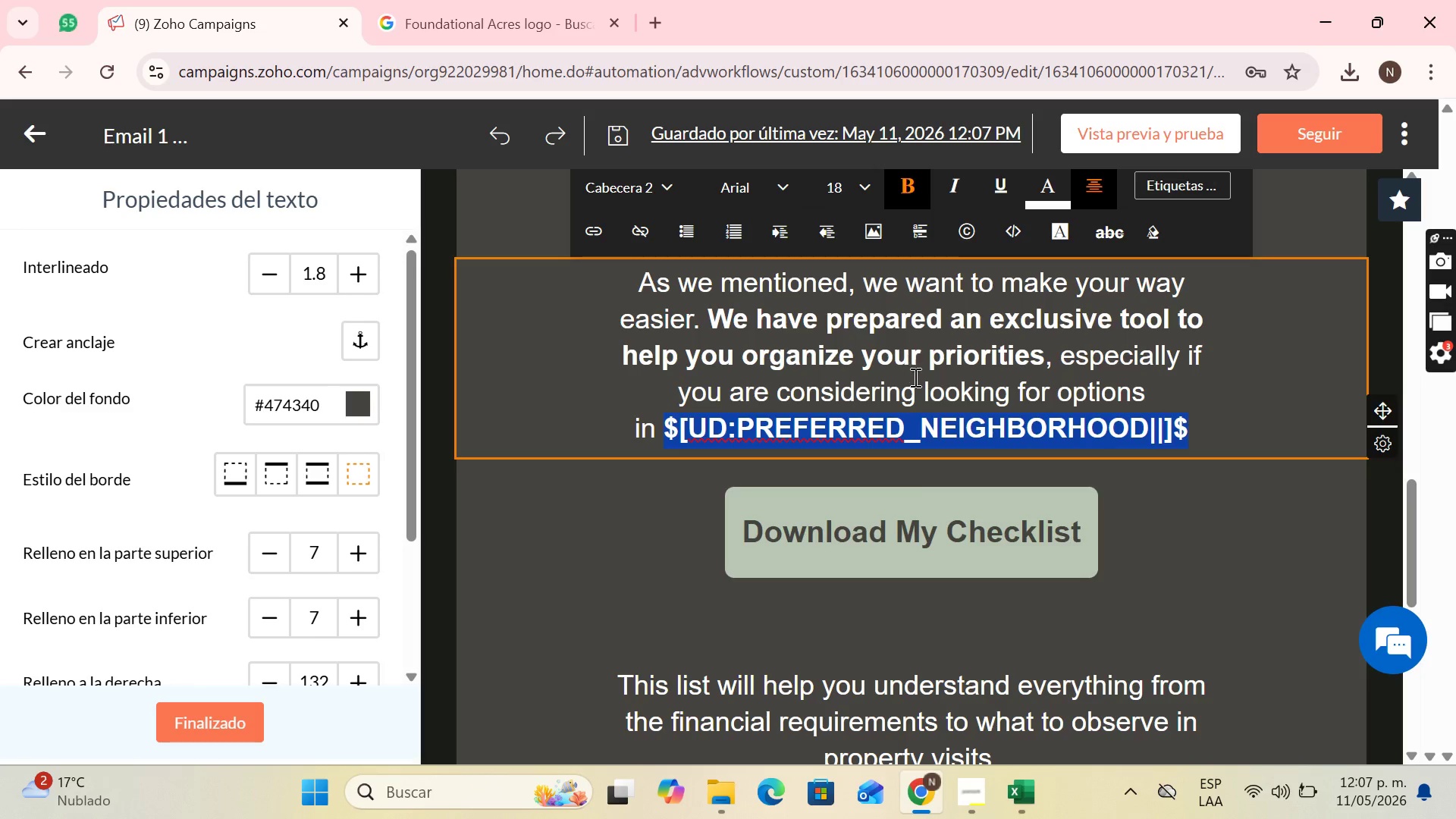 
scroll: coordinate [917, 386], scroll_direction: down, amount: 1.0
 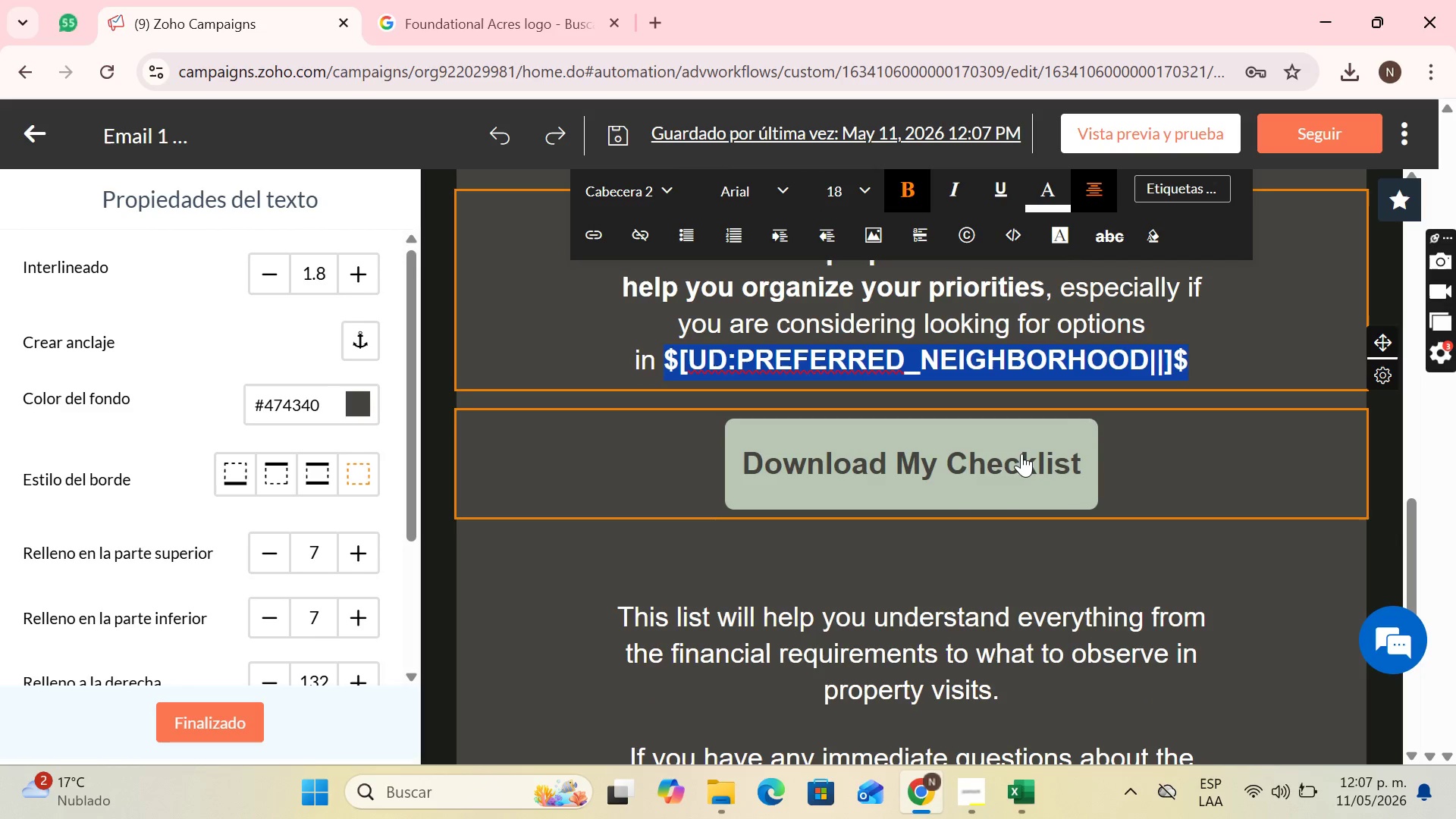 
left_click([918, 419])
 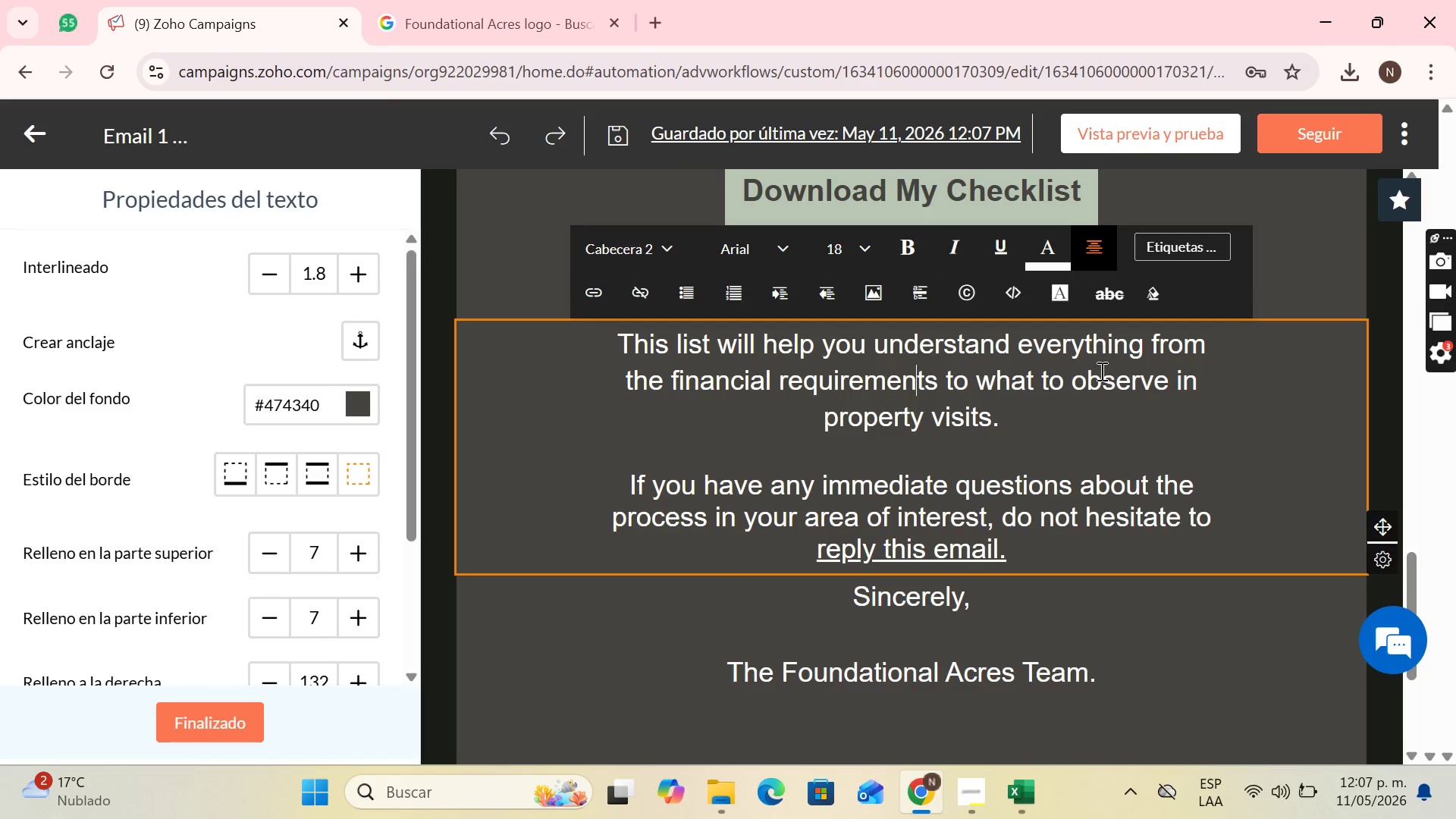 
scroll: coordinate [1022, 460], scroll_direction: down, amount: 2.0
 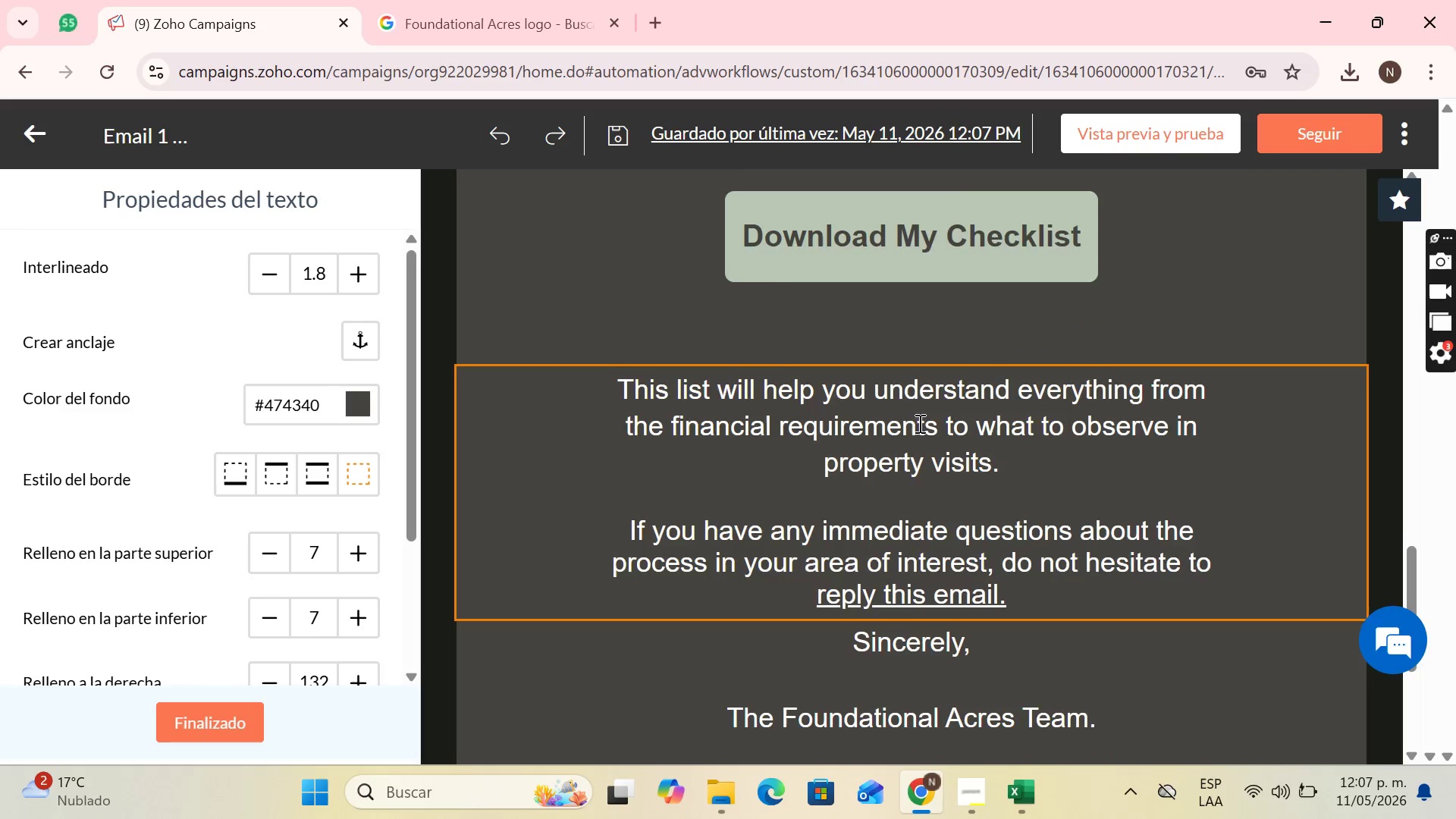 
left_click_drag(start_coordinate=[980, 378], to_coordinate=[1034, 421])
 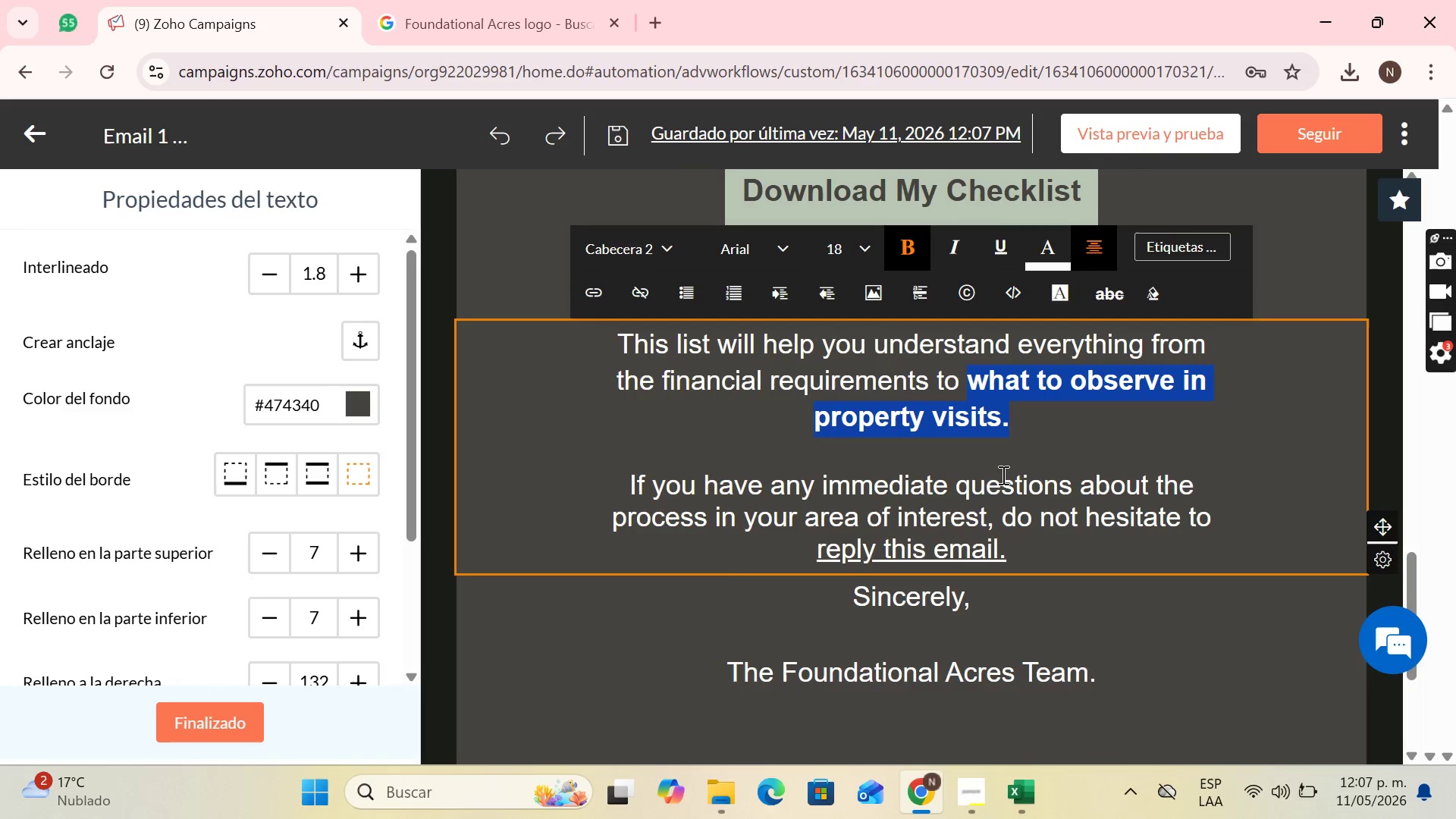 
left_click([1111, 477])
 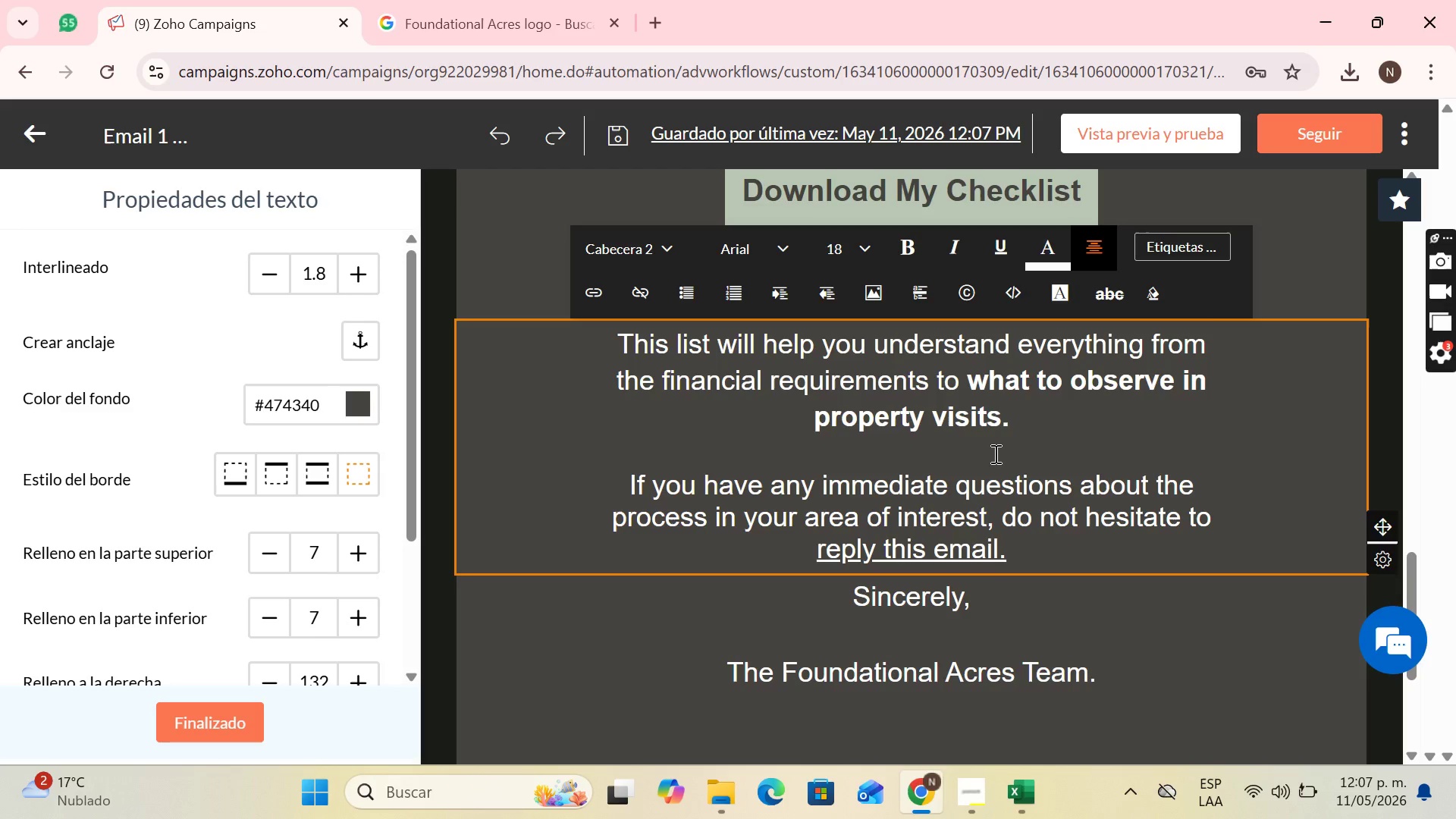 
scroll: coordinate [981, 455], scroll_direction: down, amount: 1.0
 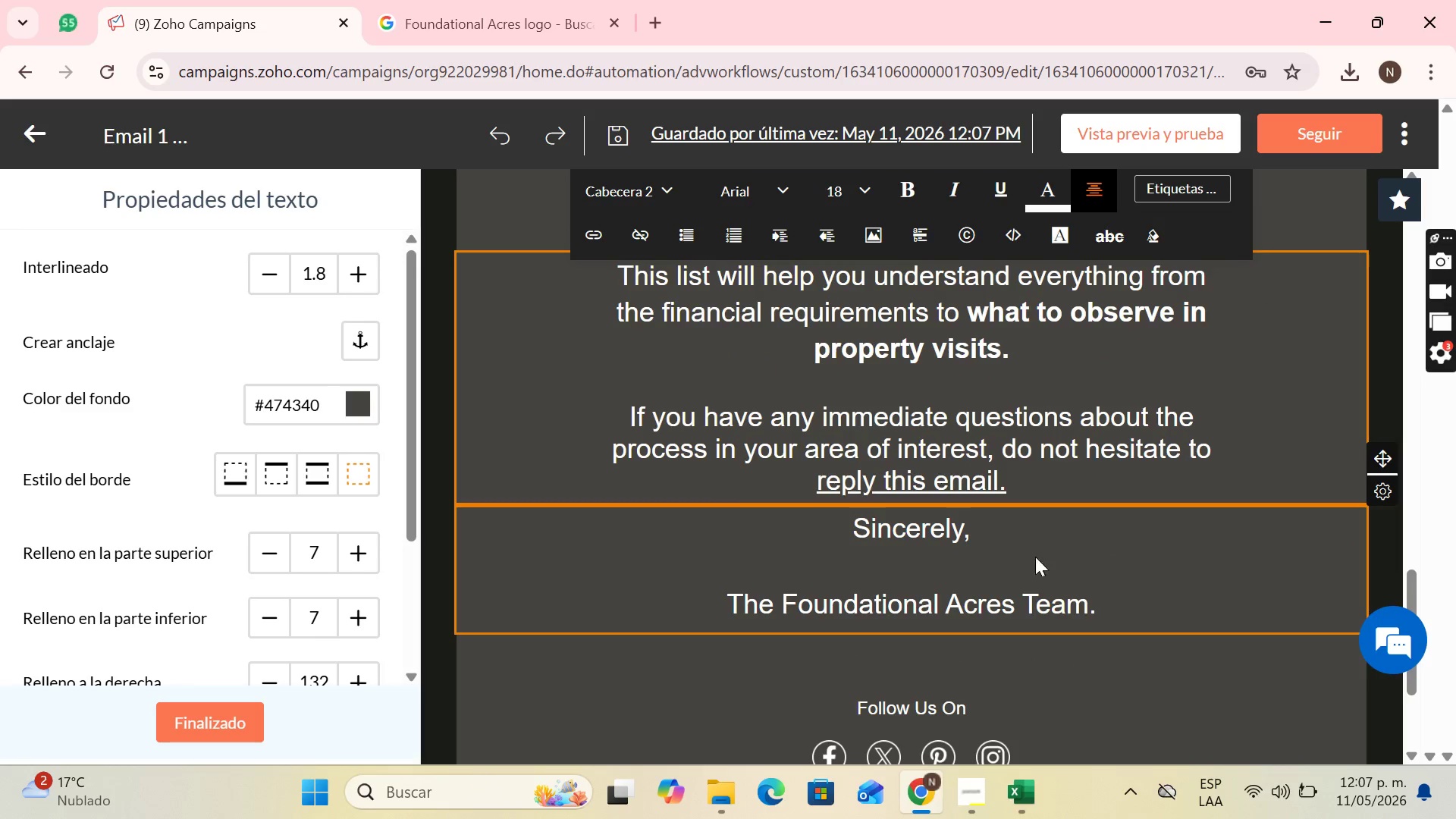 
left_click([1194, 560])
 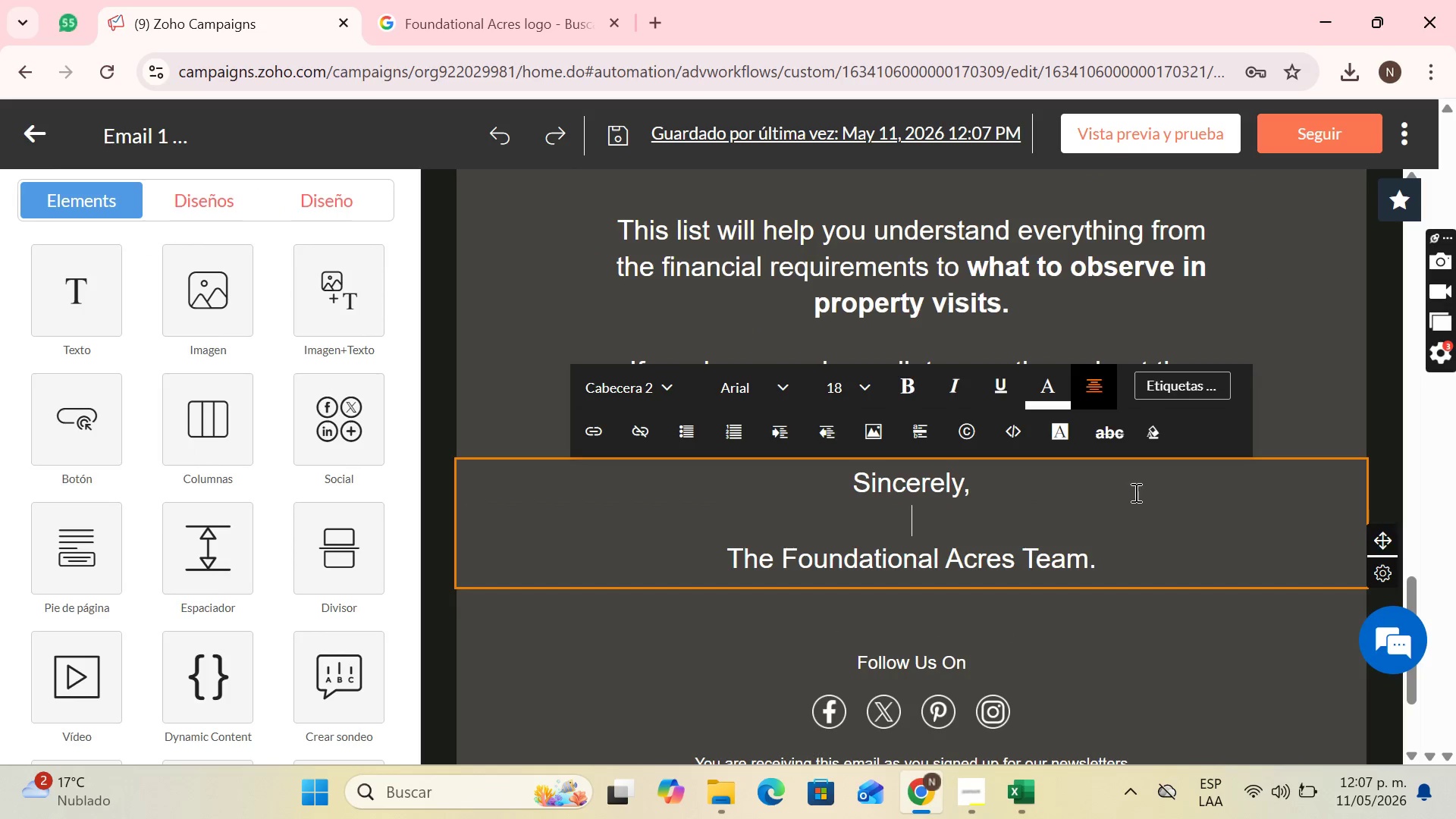 
left_click([1204, 345])
 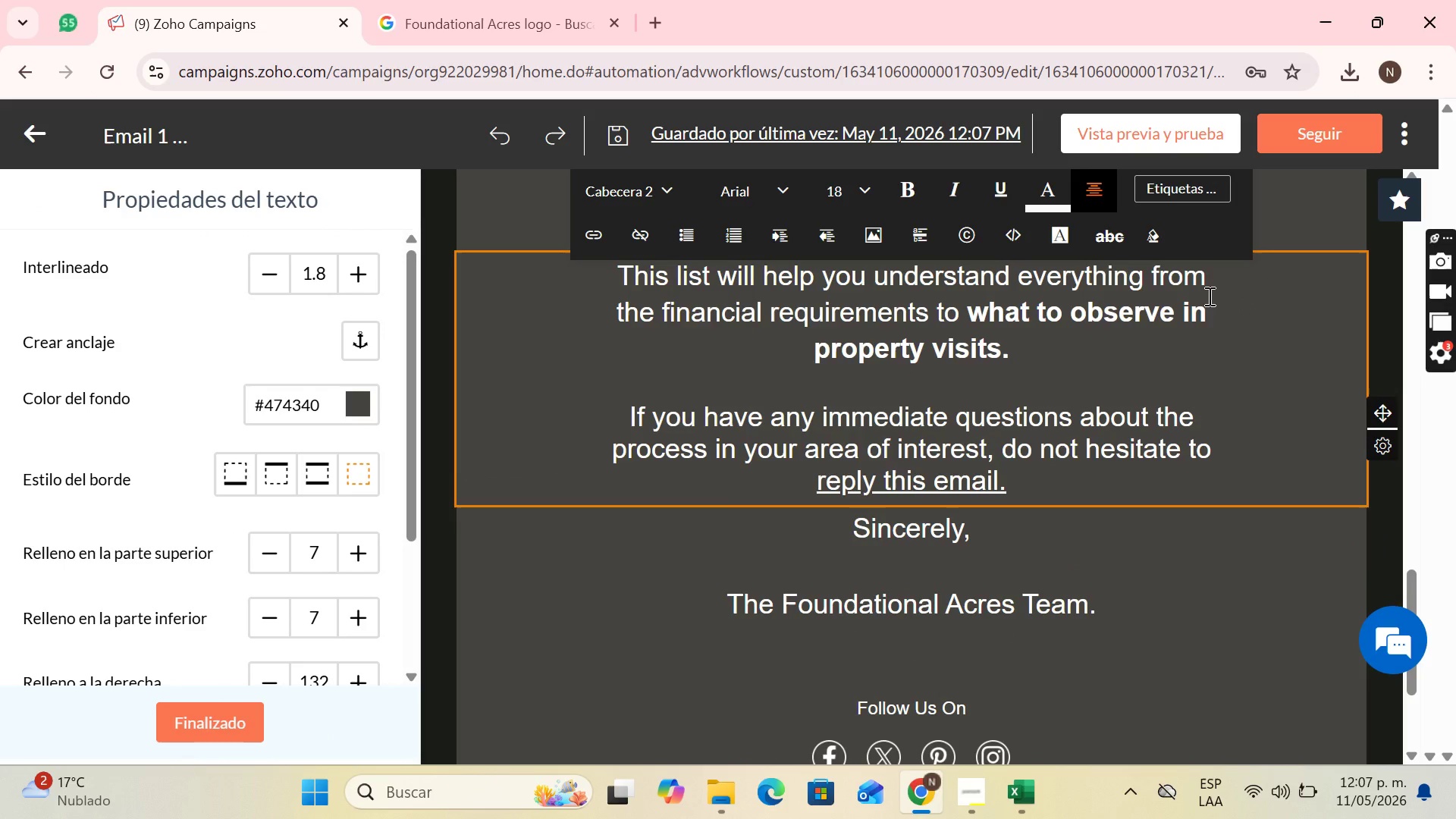 
wait(6.61)
 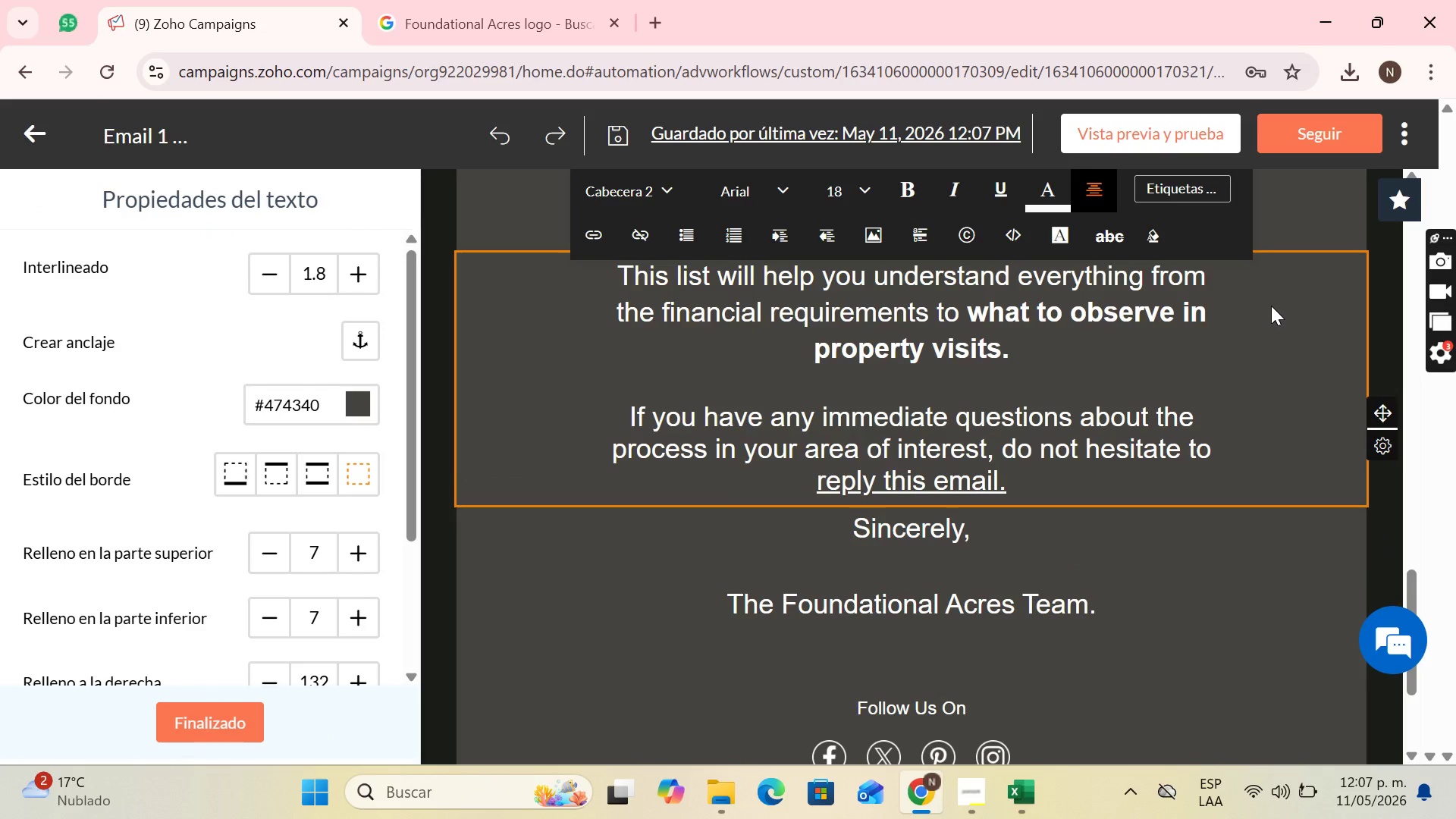 
scroll: coordinate [1041, 372], scroll_direction: down, amount: 2.0
 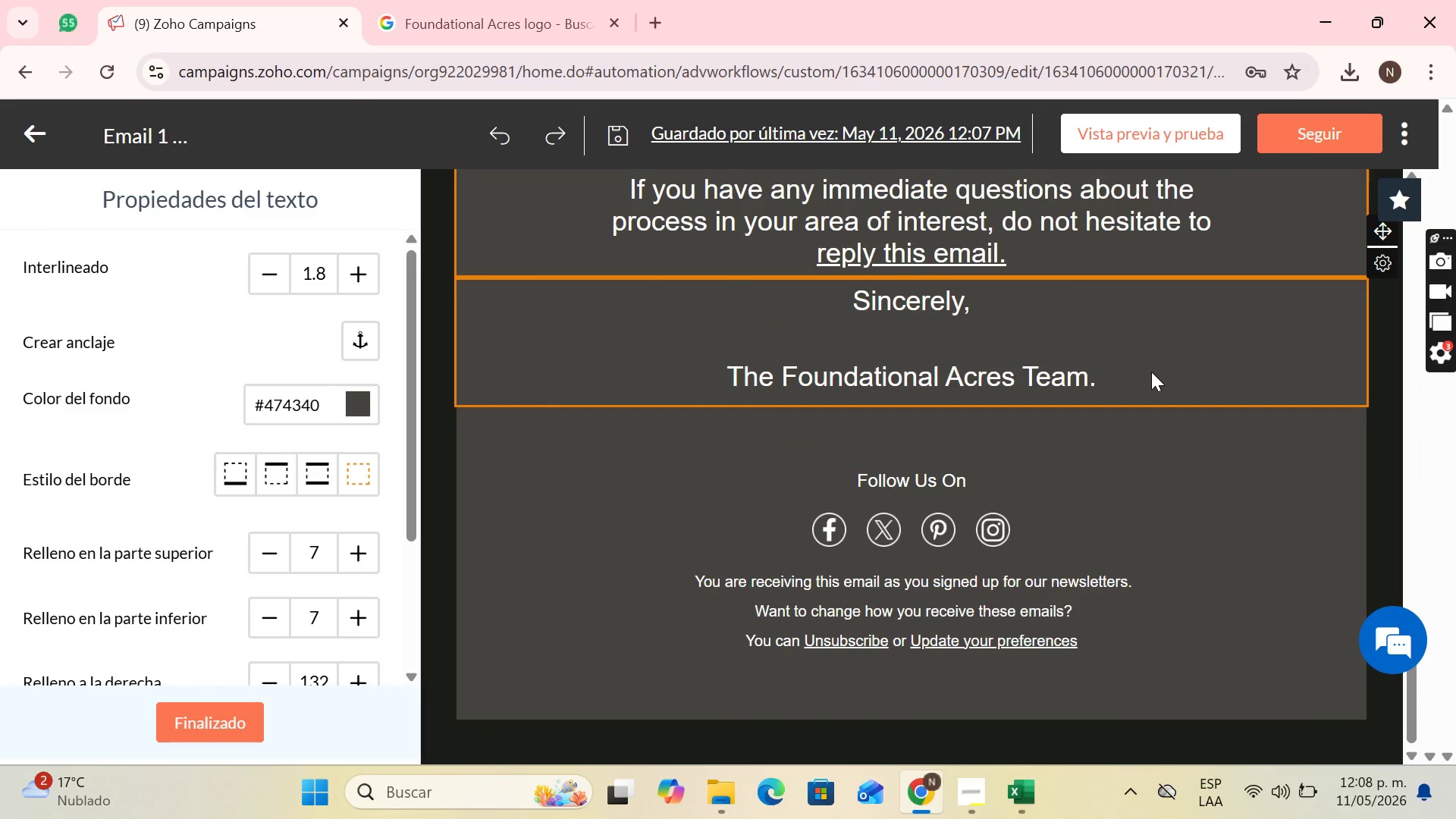 
scroll: coordinate [1269, 332], scroll_direction: up, amount: 22.0
 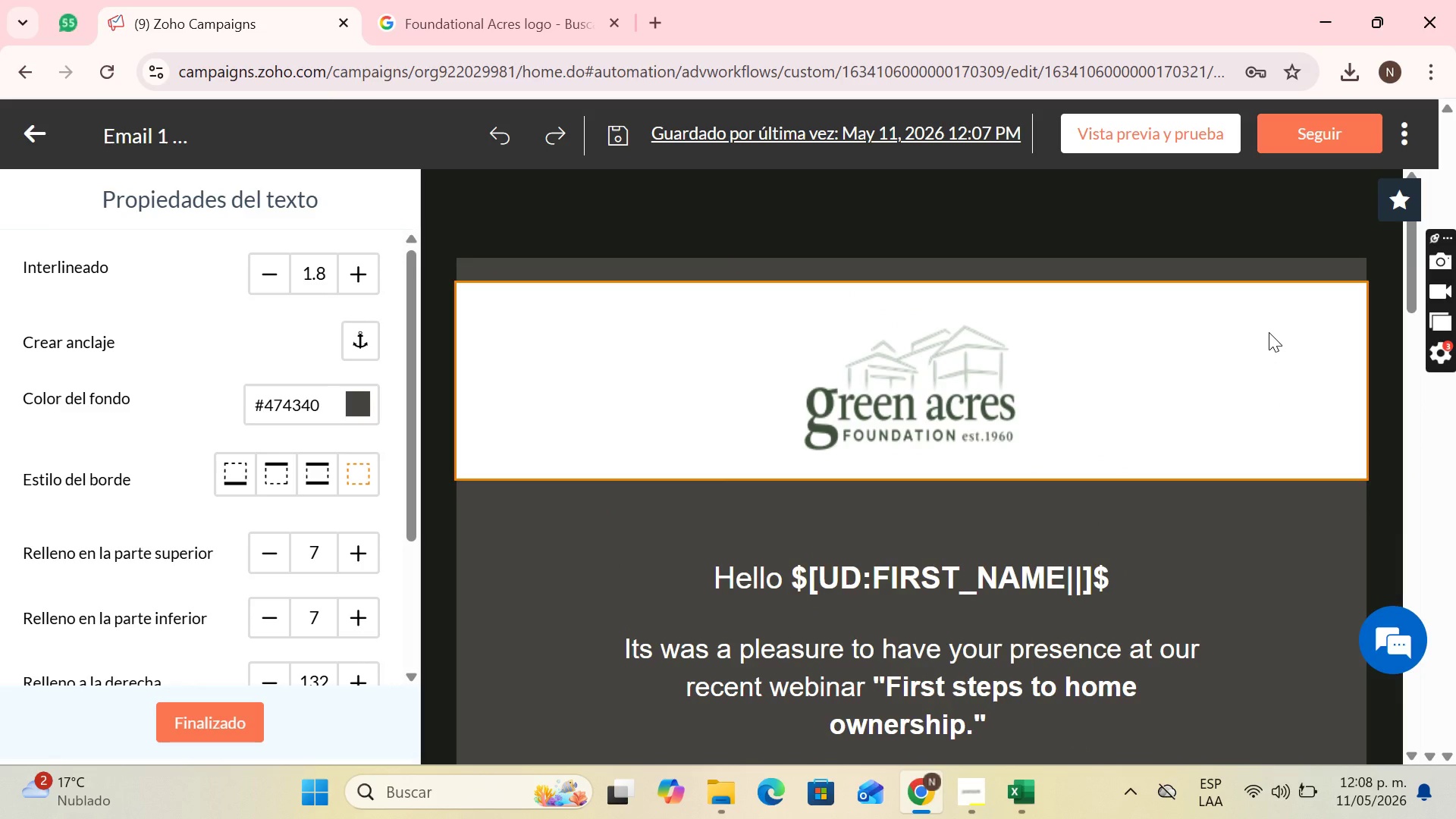 
wait(7.47)
 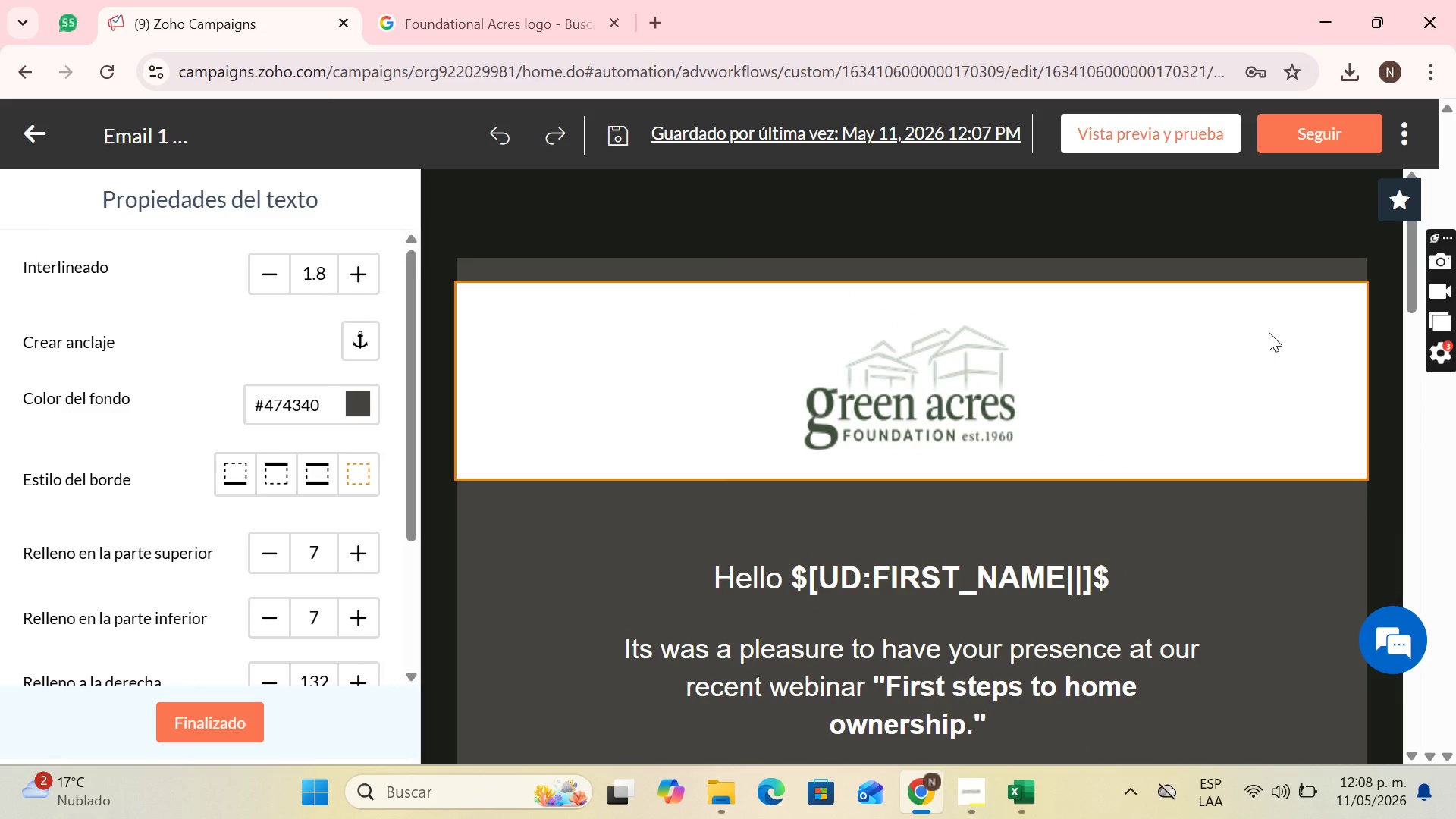 
left_click([1407, 132])
 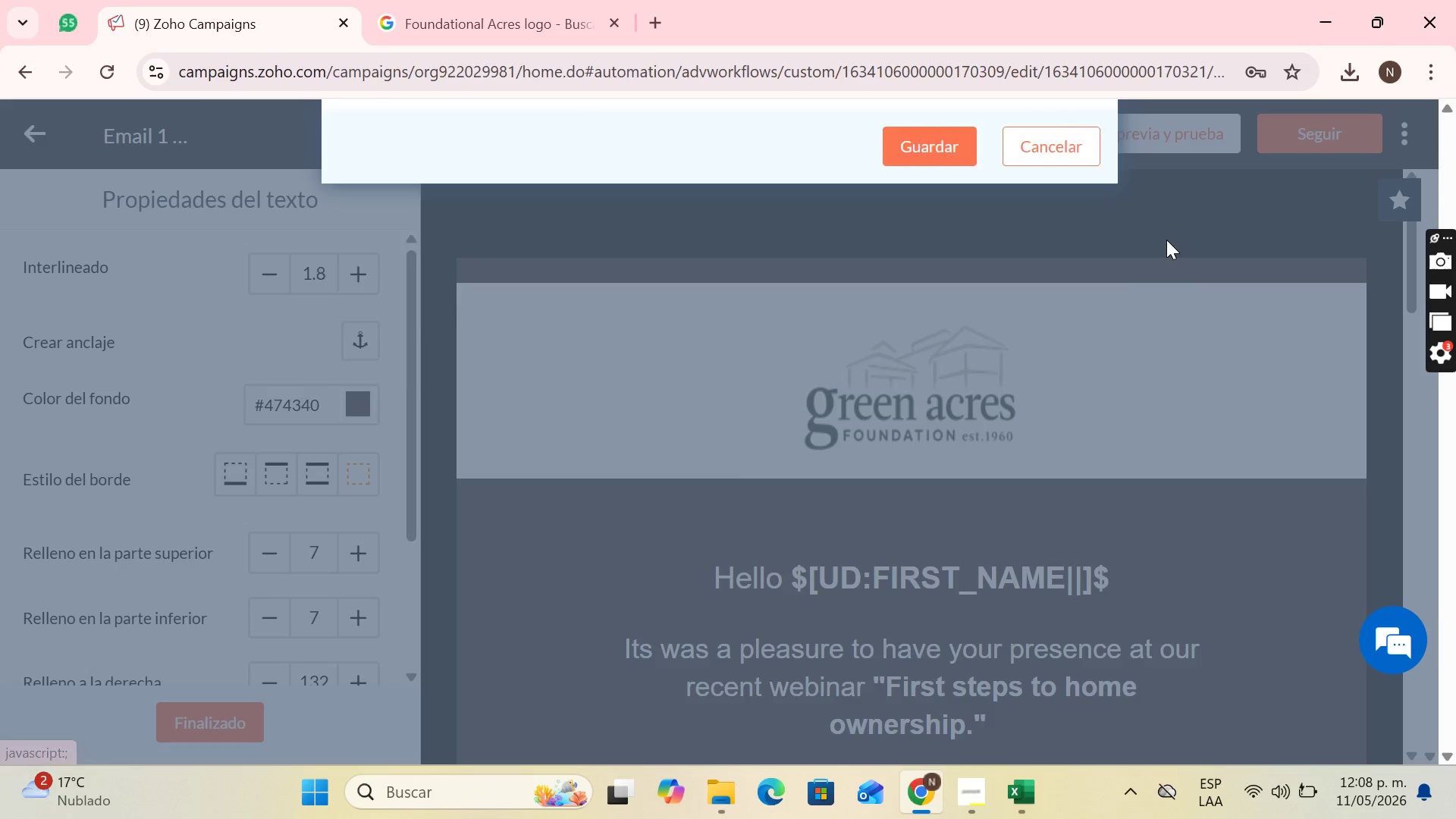 
left_click([783, 238])
 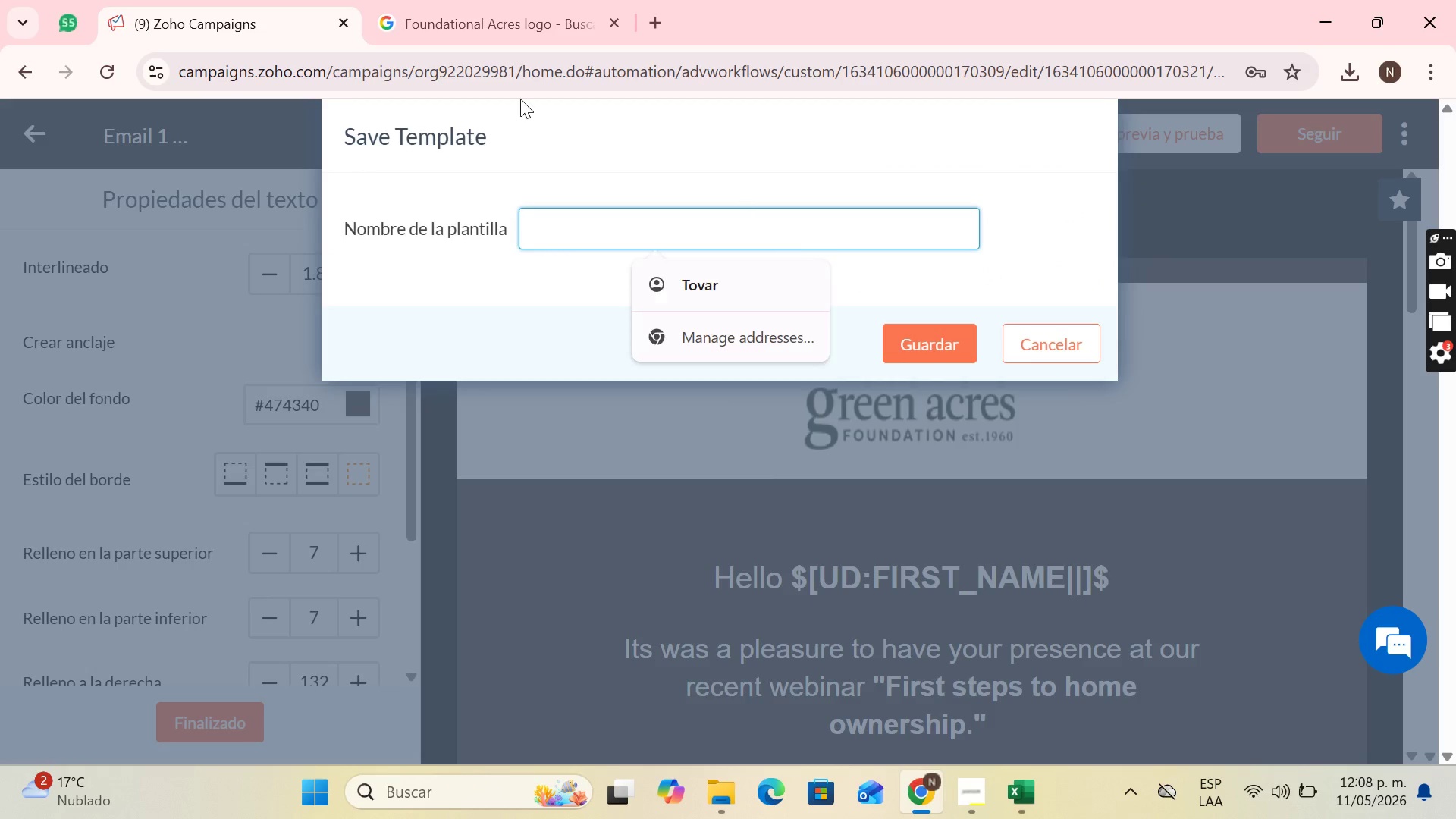 
type(Email 1 Foundational Ace)
key(Backspace)
type(res )
 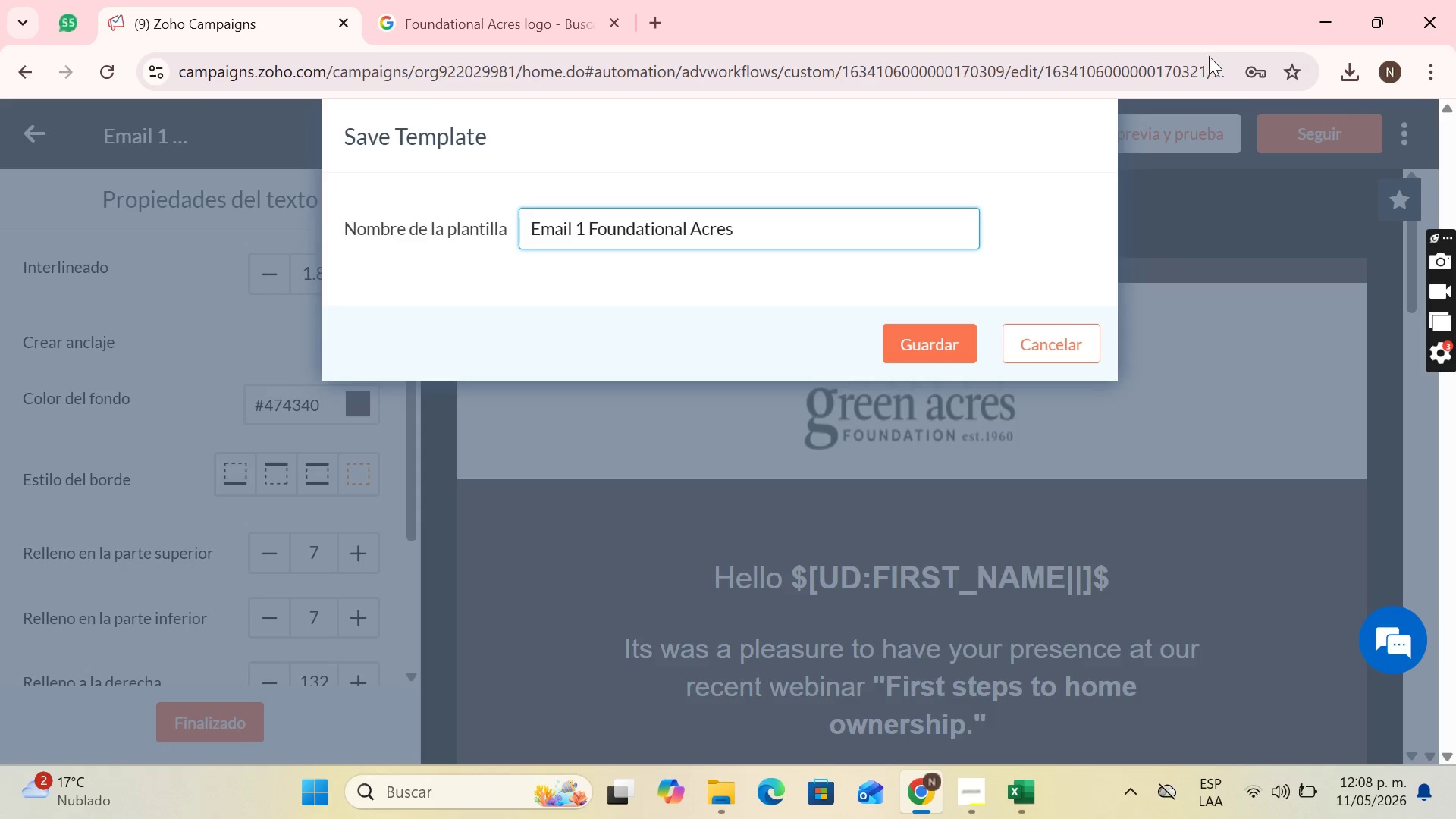 
left_click([948, 333])
 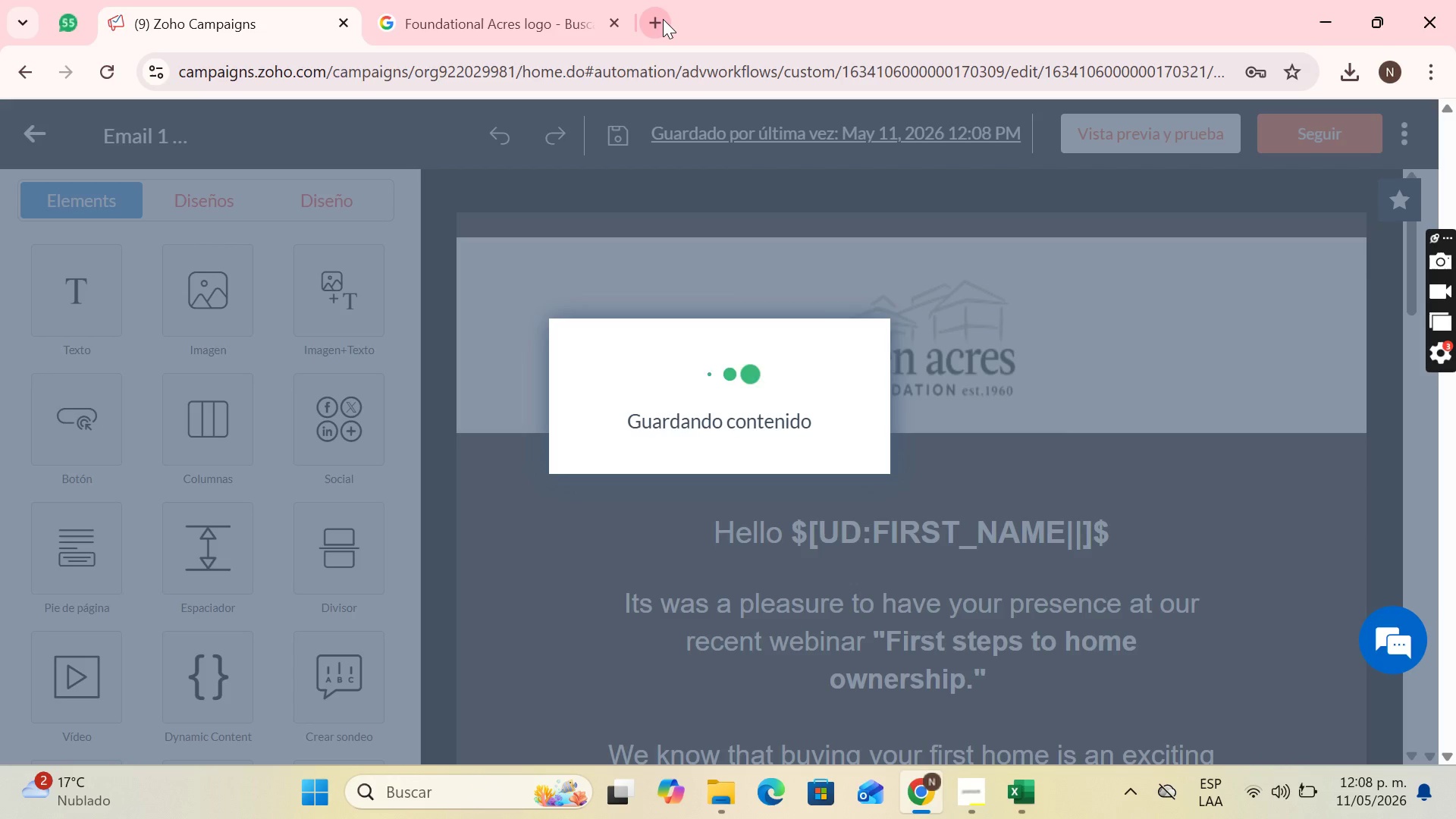 
left_click([663, 19])
 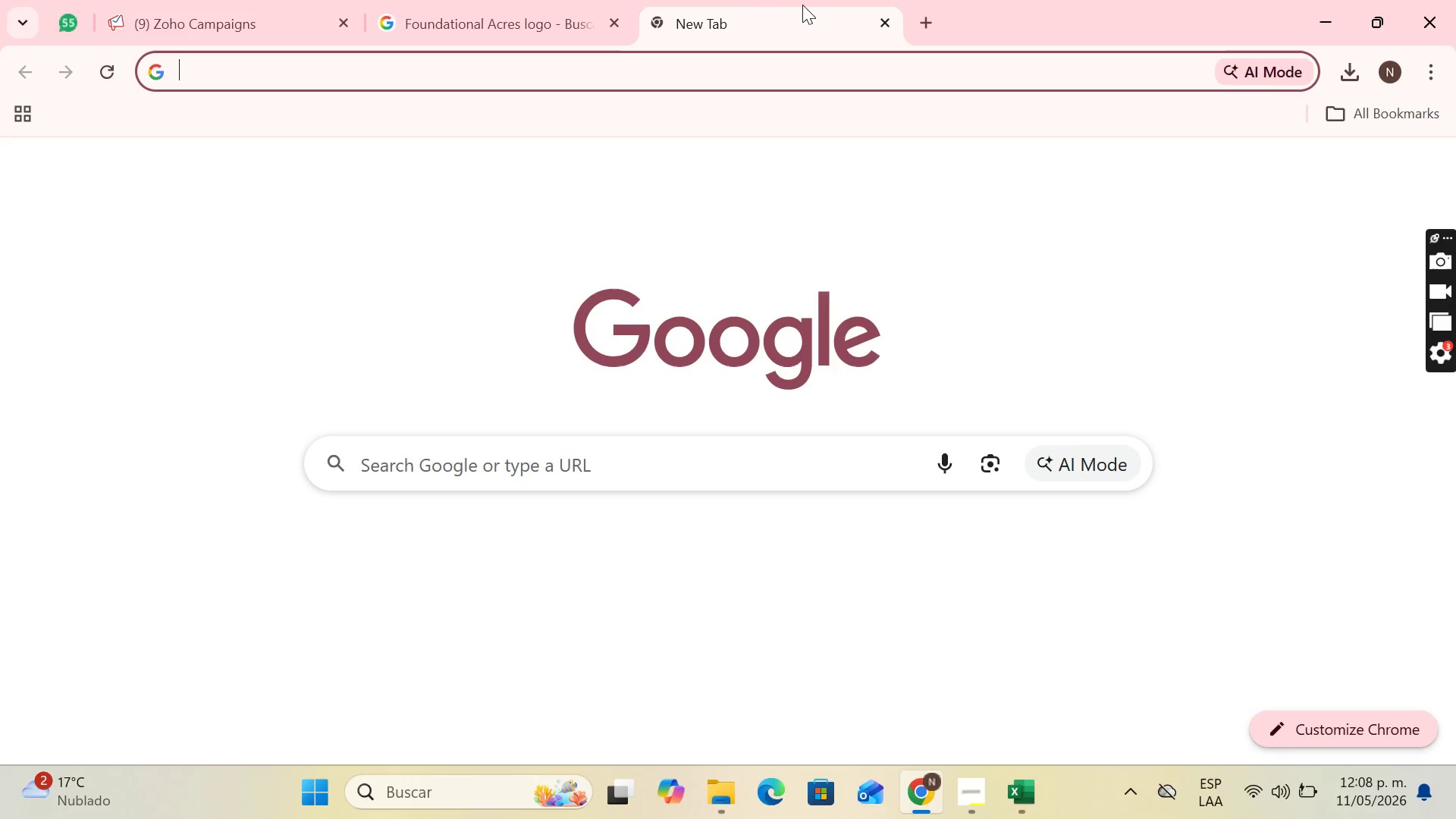 
left_click_drag(start_coordinate=[811, 2], to_coordinate=[542, 0])
 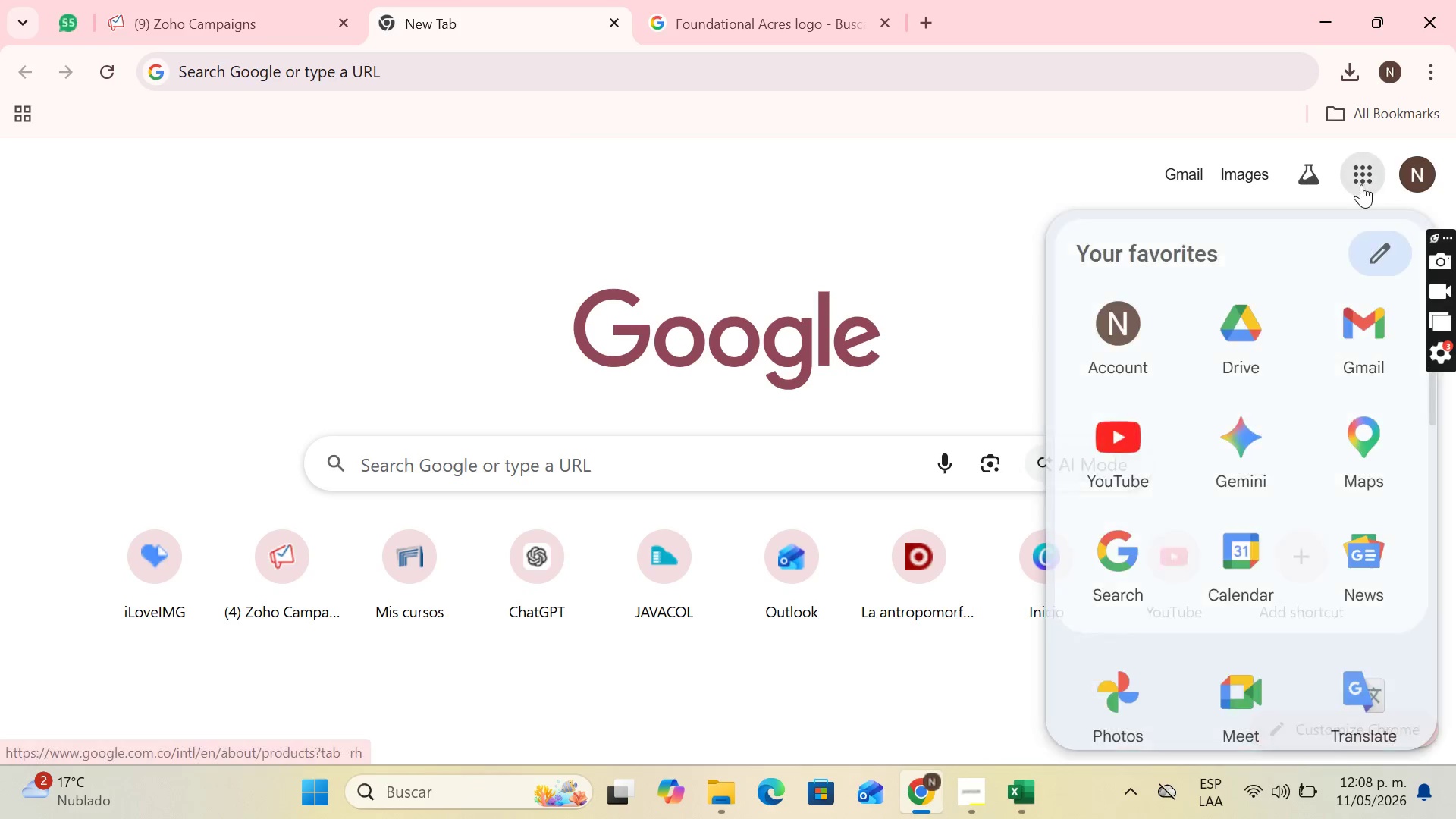 
scroll: coordinate [1263, 454], scroll_direction: down, amount: 3.0
 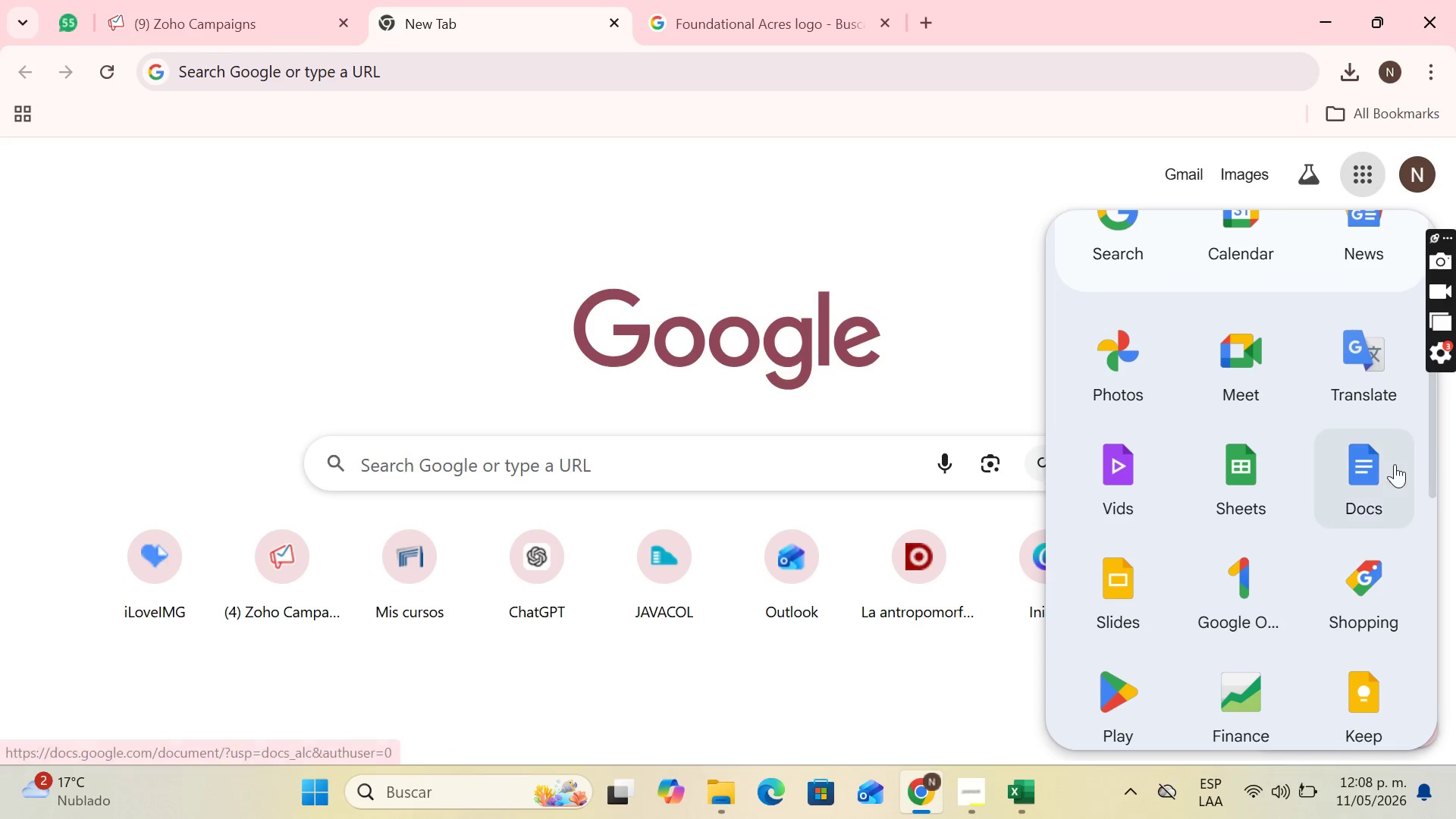 
left_click([1373, 466])
 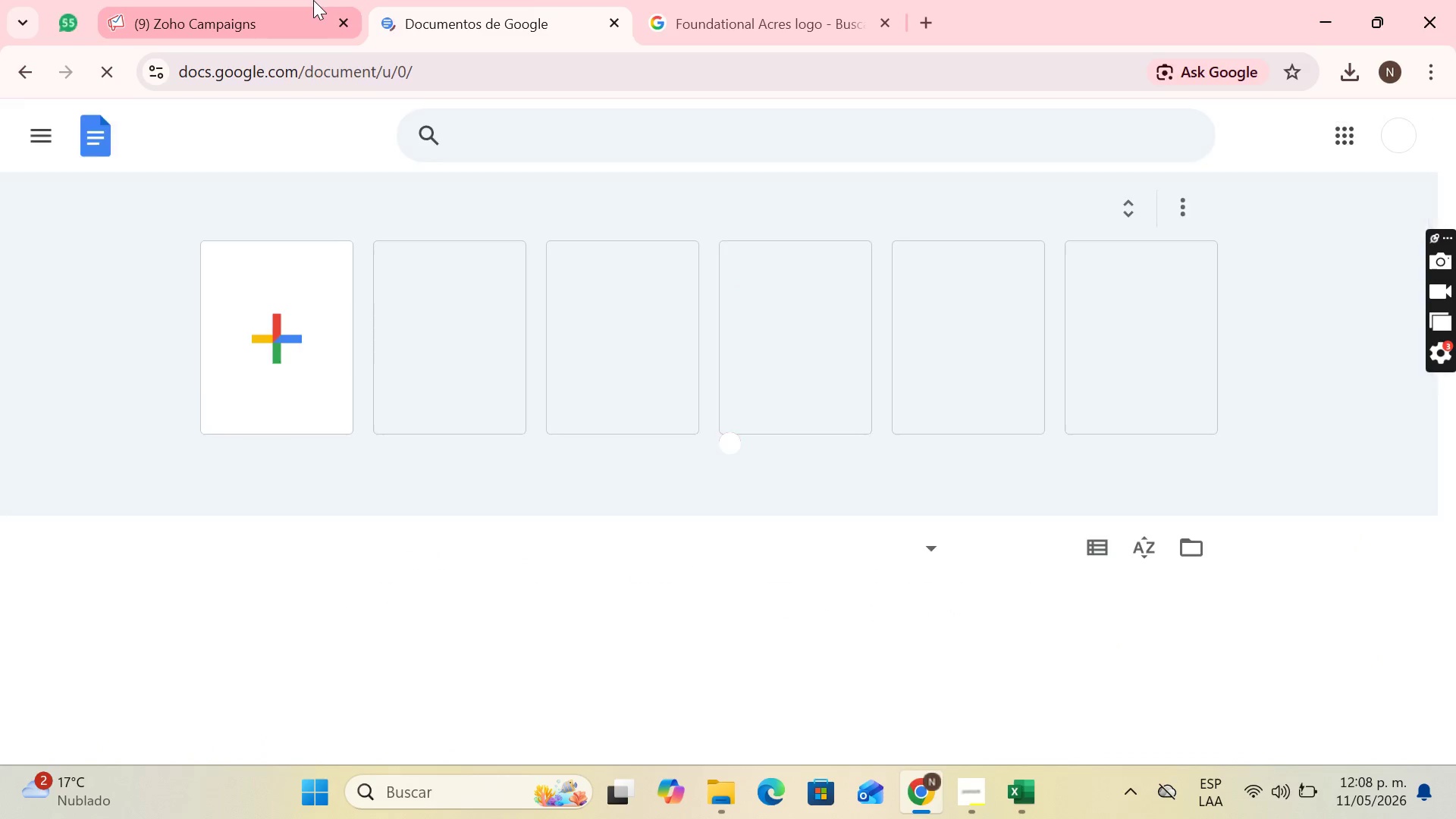 
left_click([313, 0])
 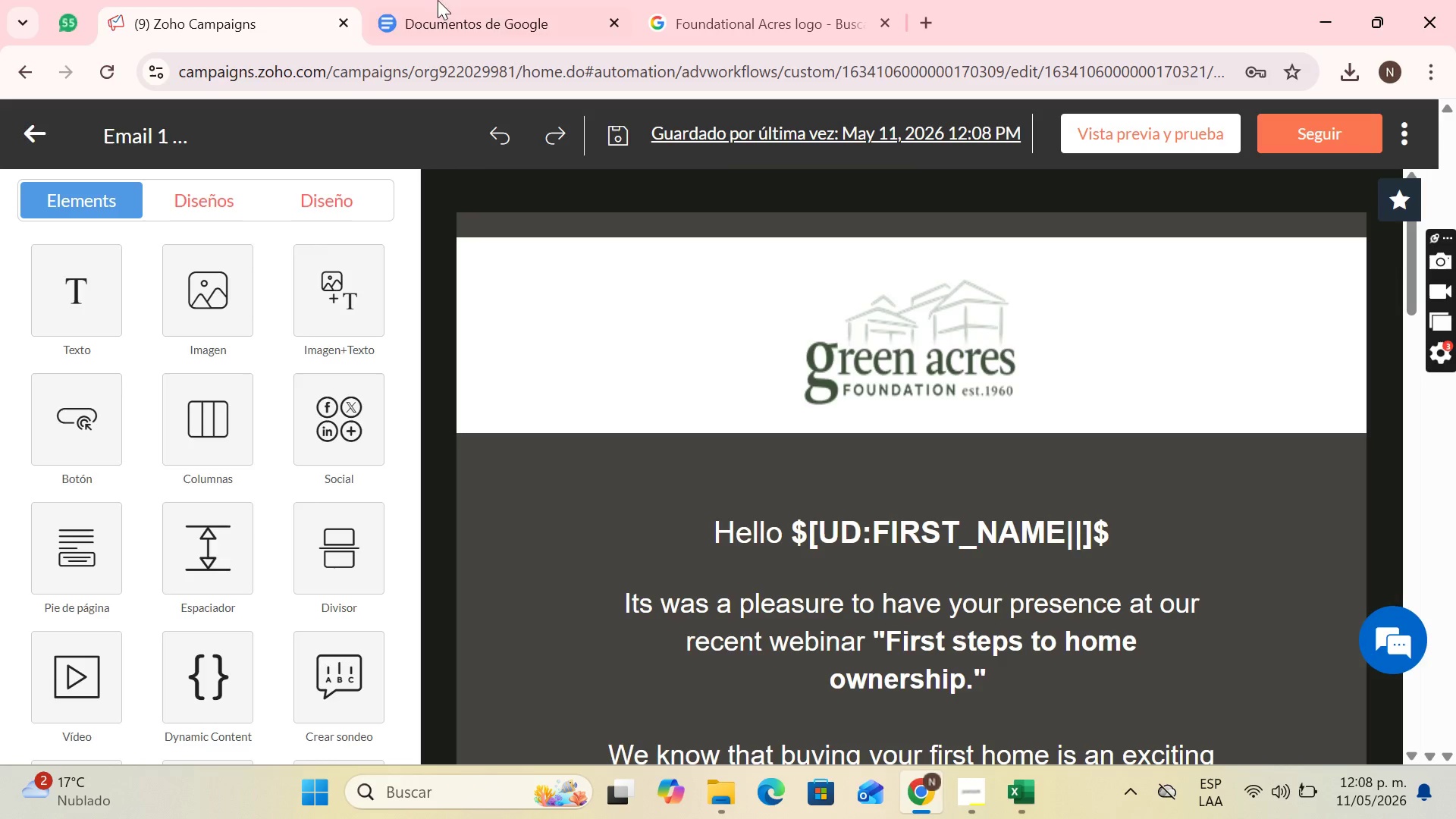 
left_click([444, 0])
 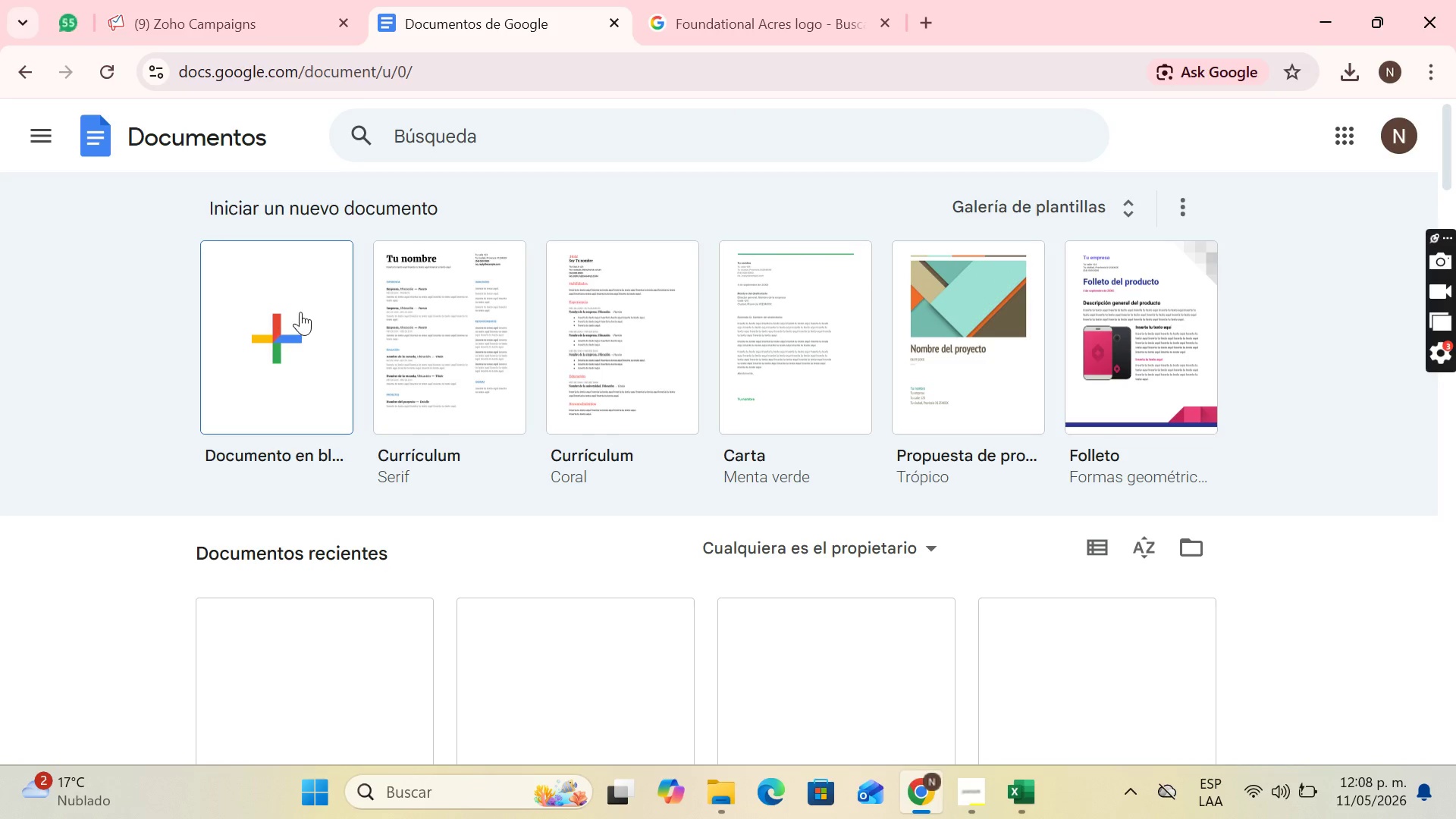 
left_click([304, 312])
 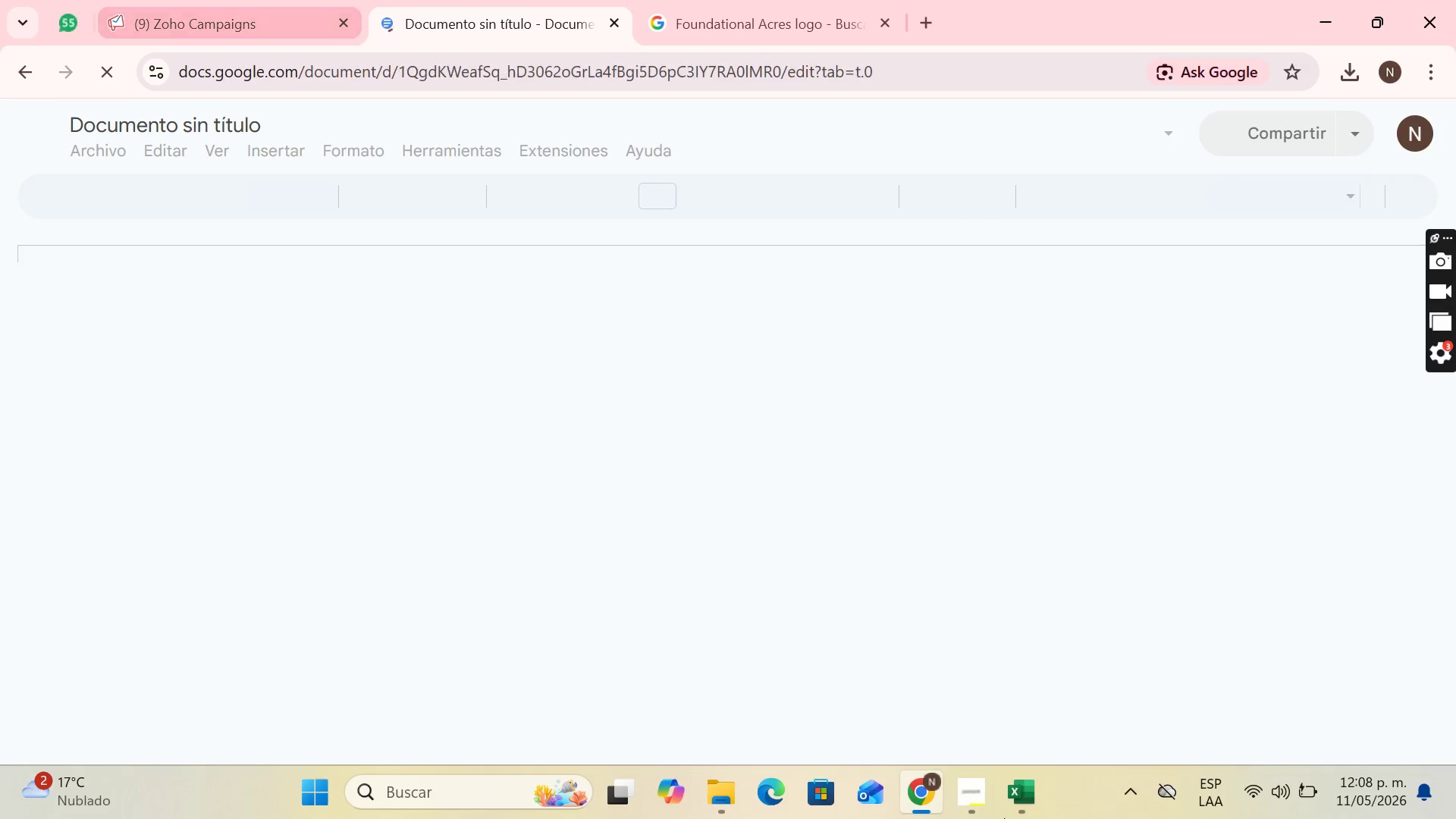 
left_click([892, 799])
 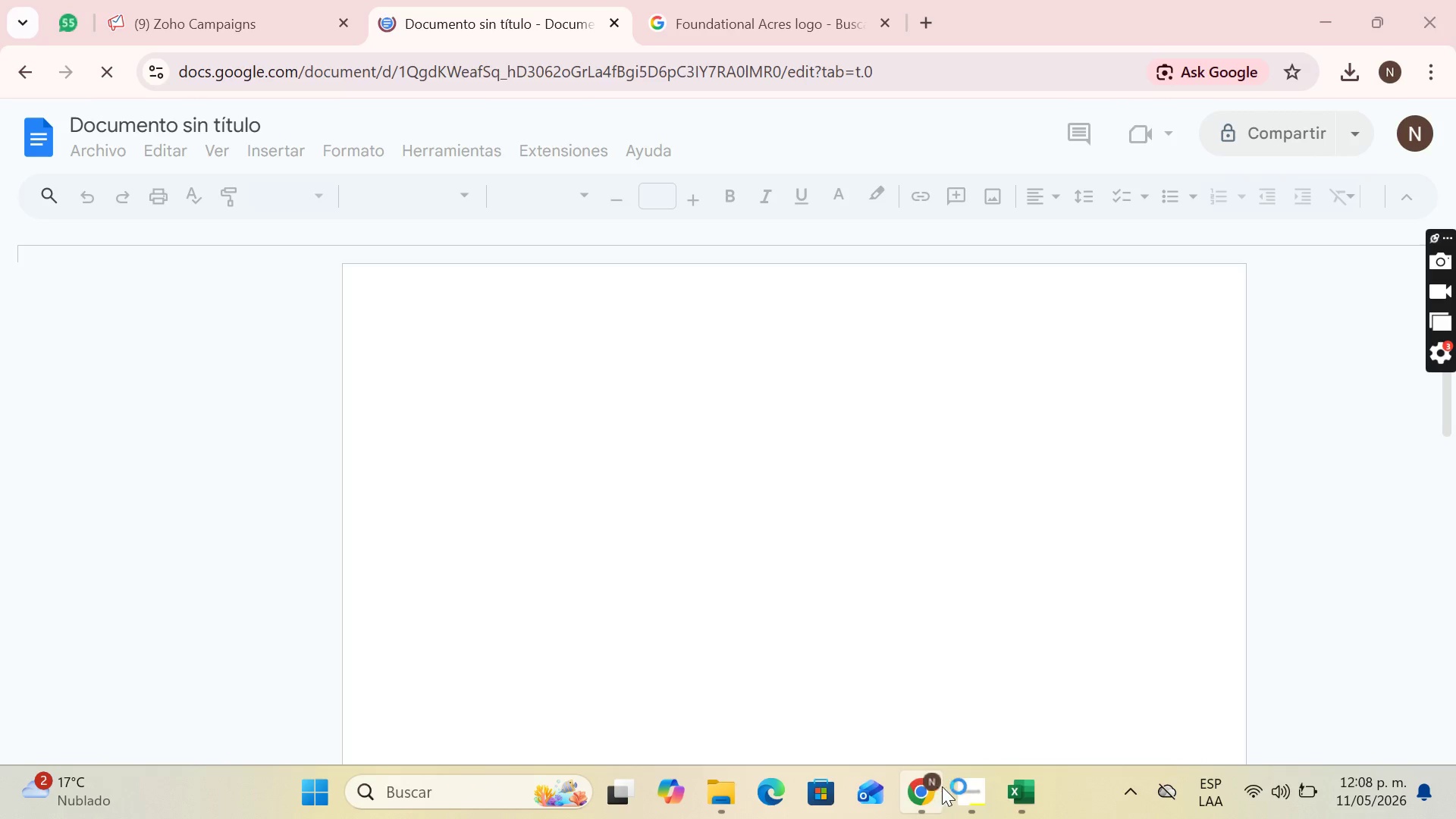 
left_click([973, 786])